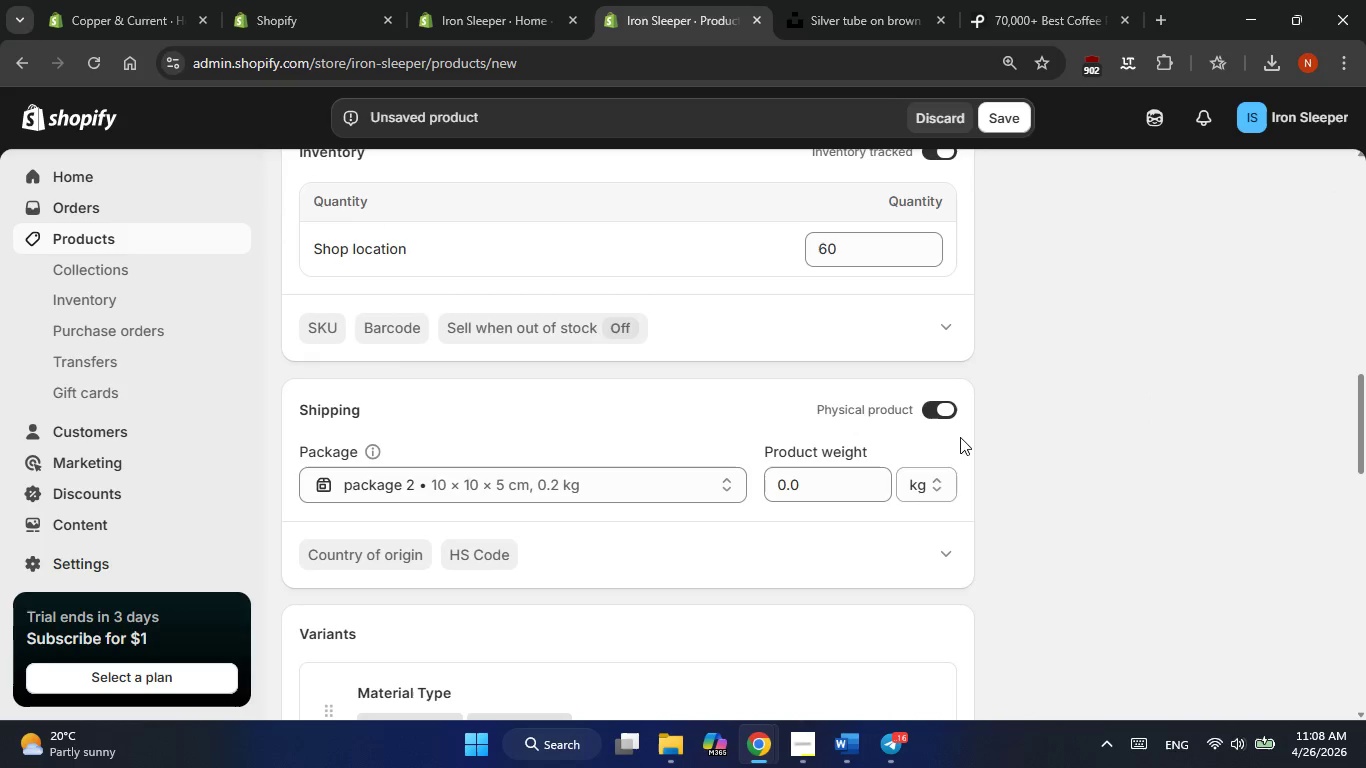 
double_click([801, 488])
 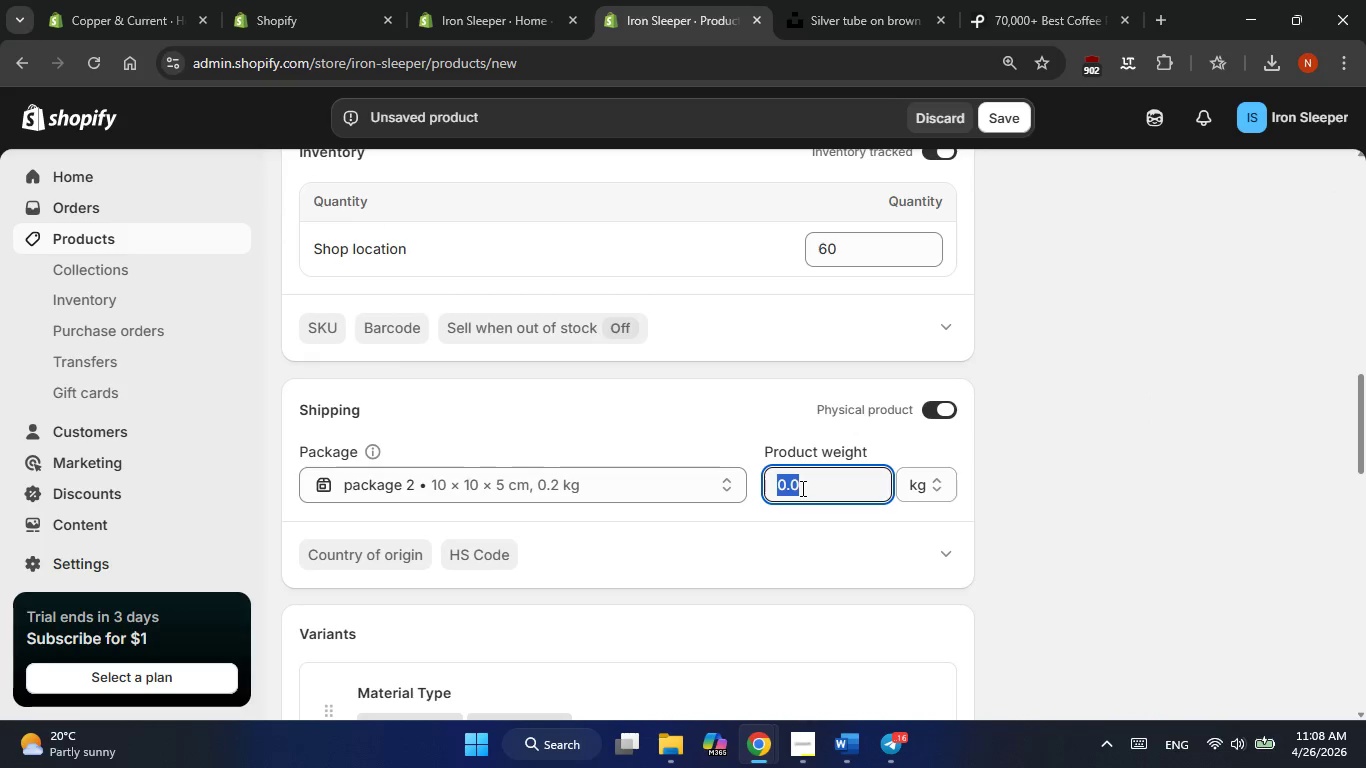 
key(Numpad0)
 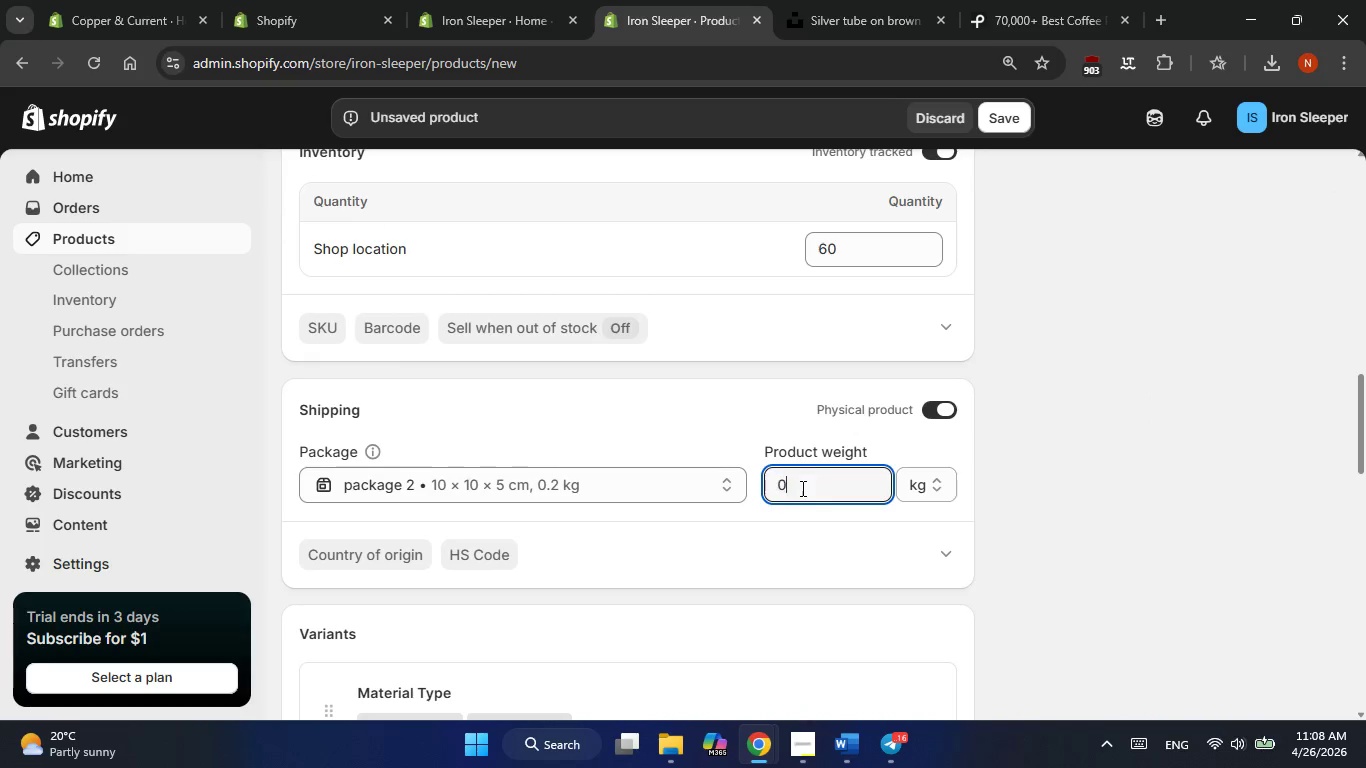 
key(NumpadDecimal)
 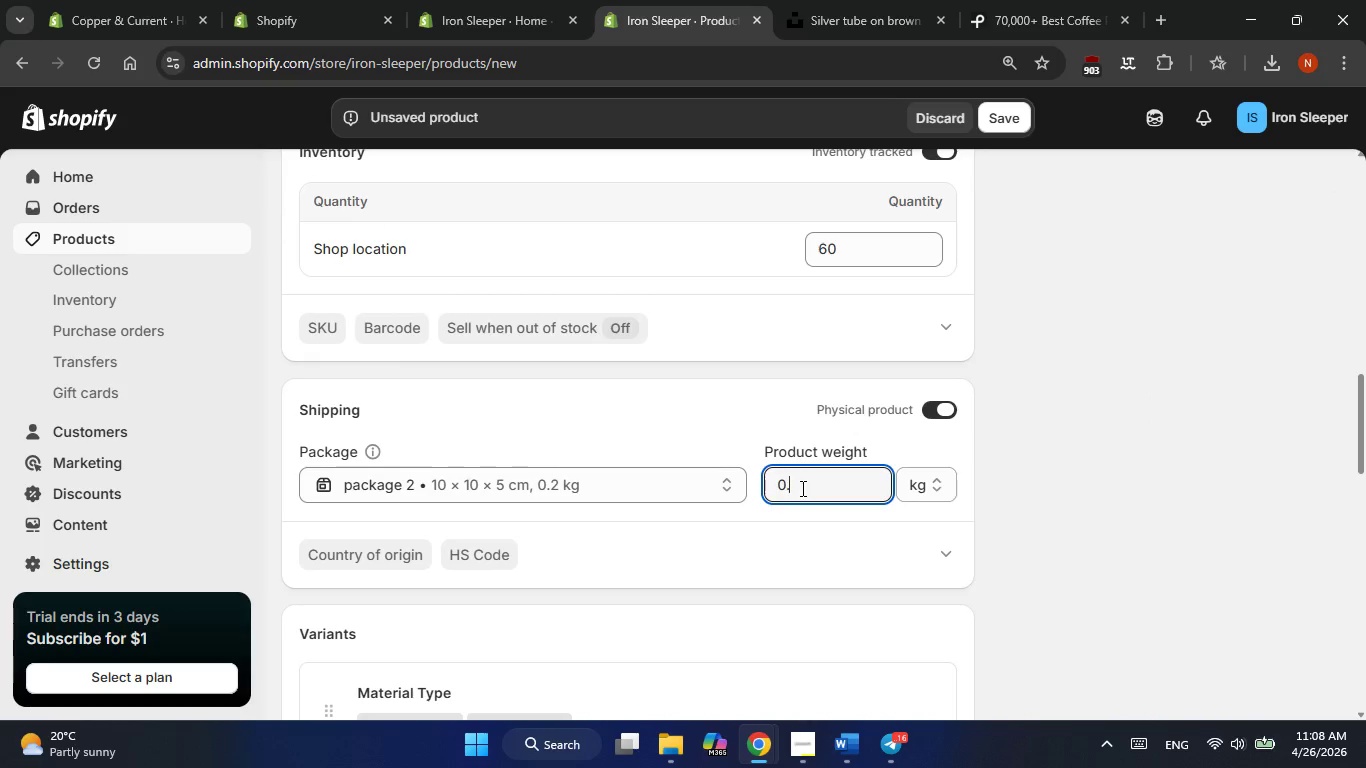 
key(Numpad2)
 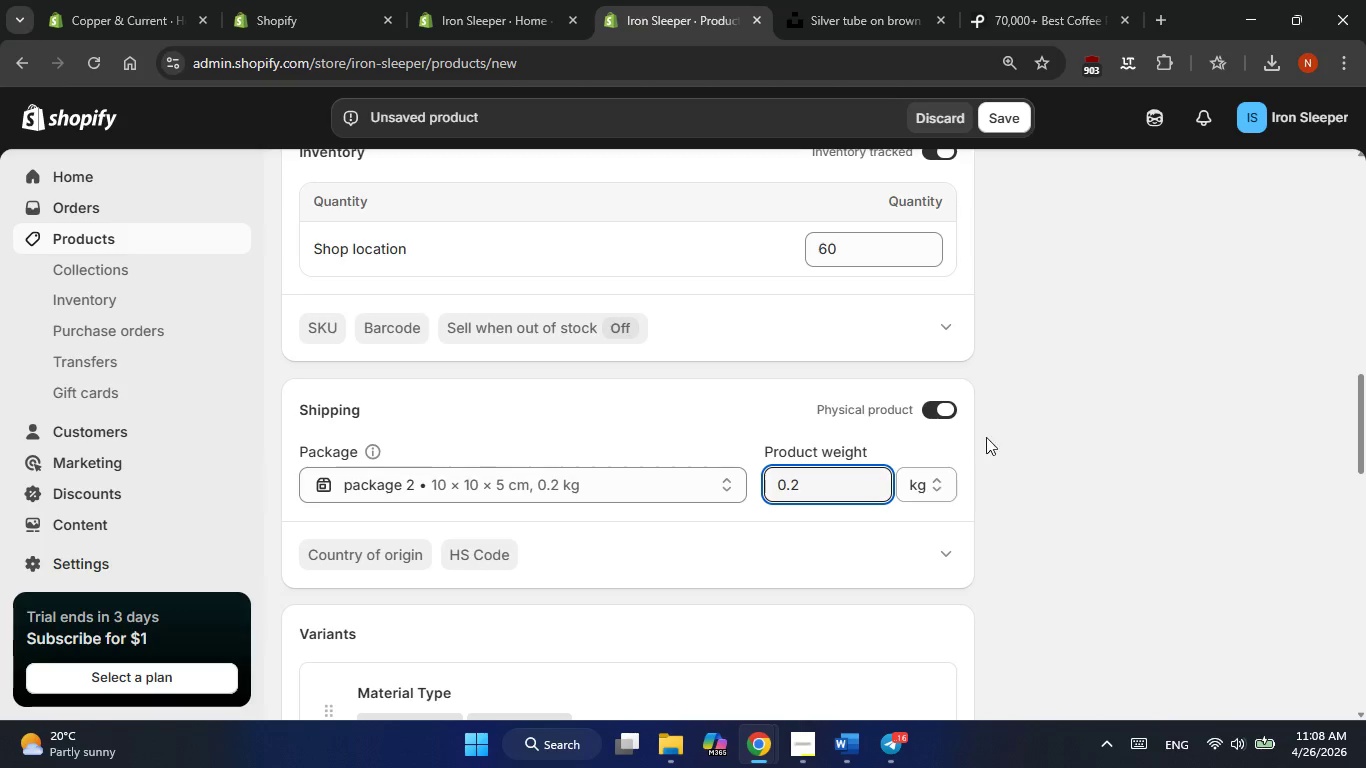 
left_click([1065, 437])
 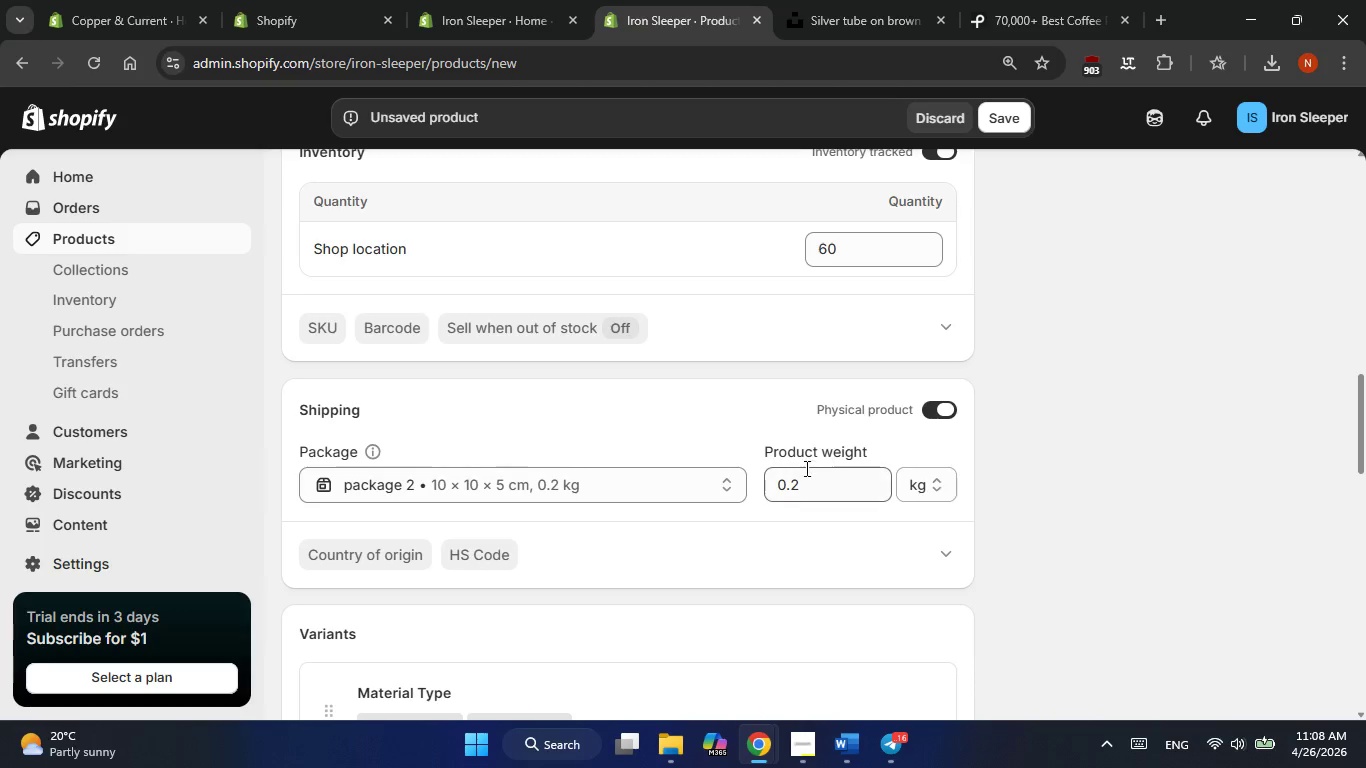 
scroll: coordinate [805, 468], scroll_direction: up, amount: 3.0
 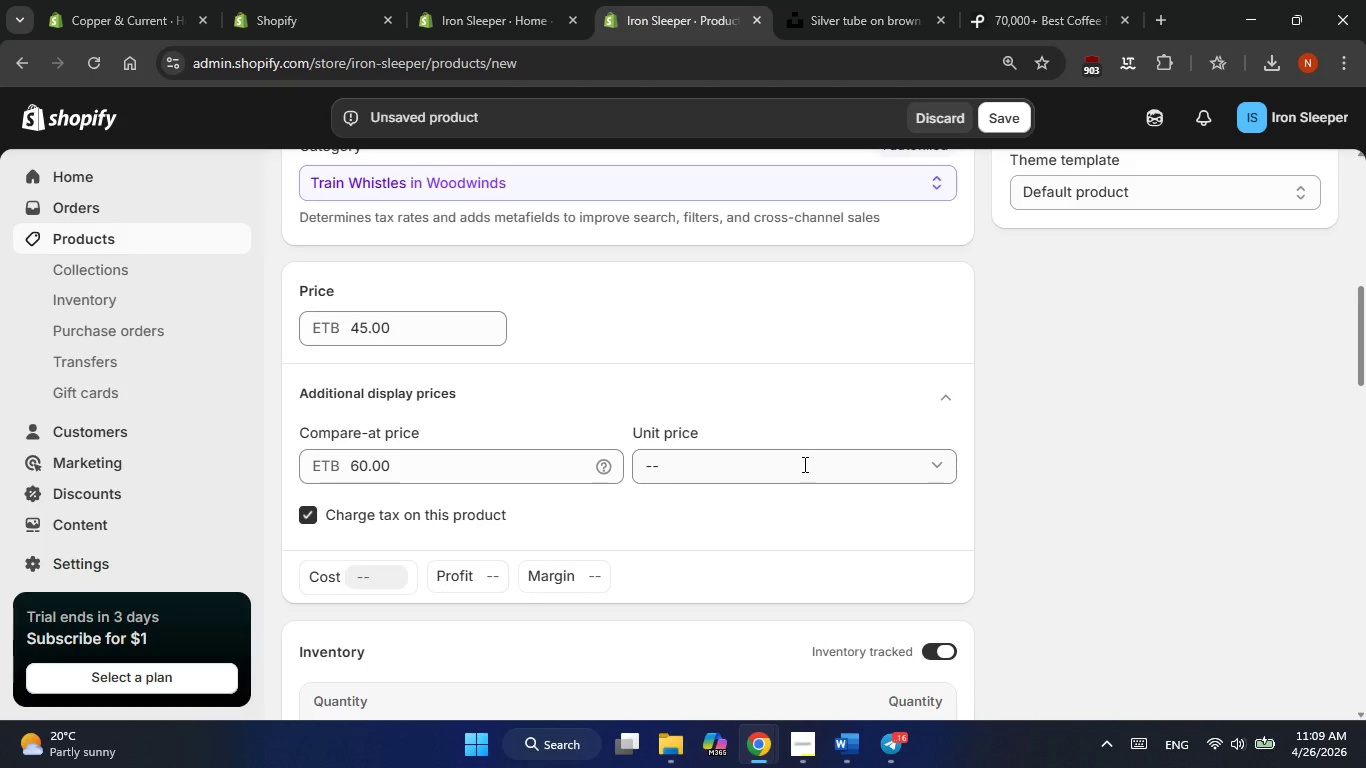 
wait(6.85)
 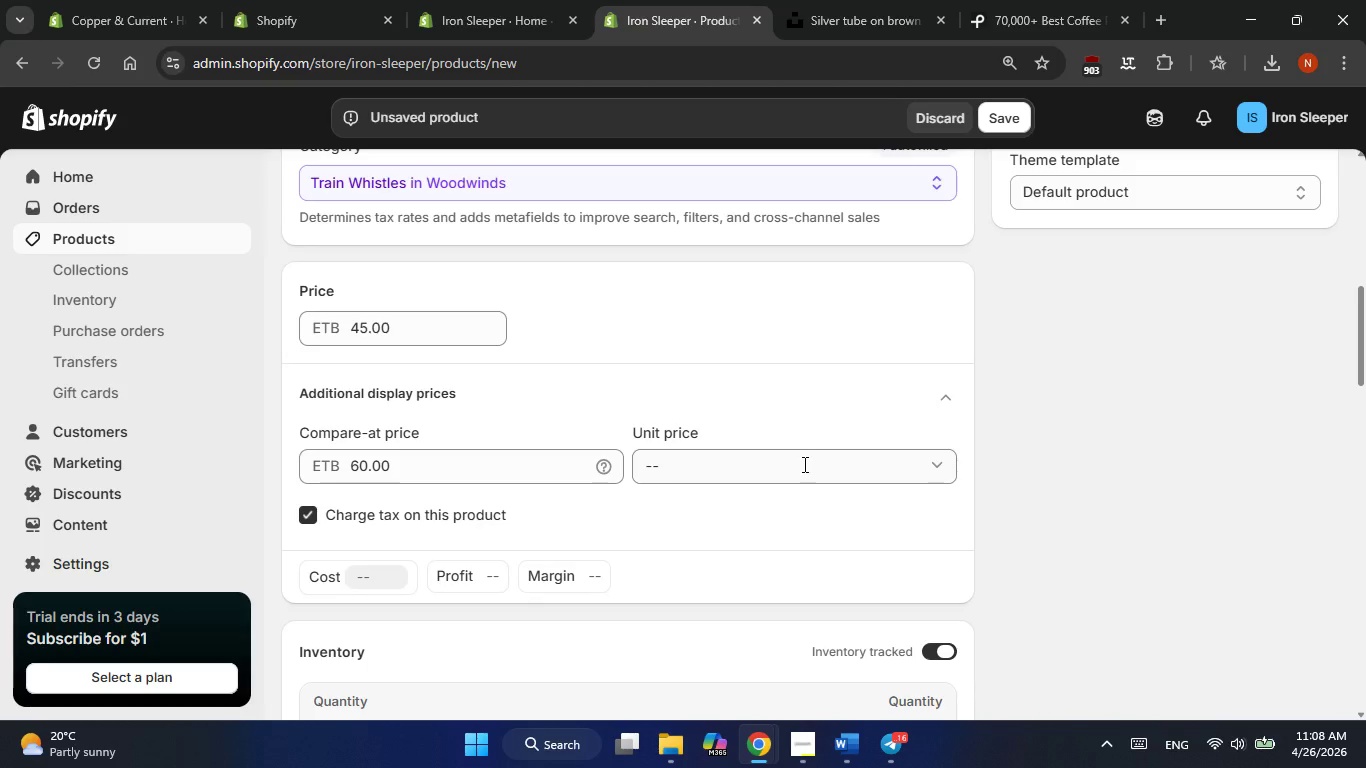 
left_click([803, 464])
 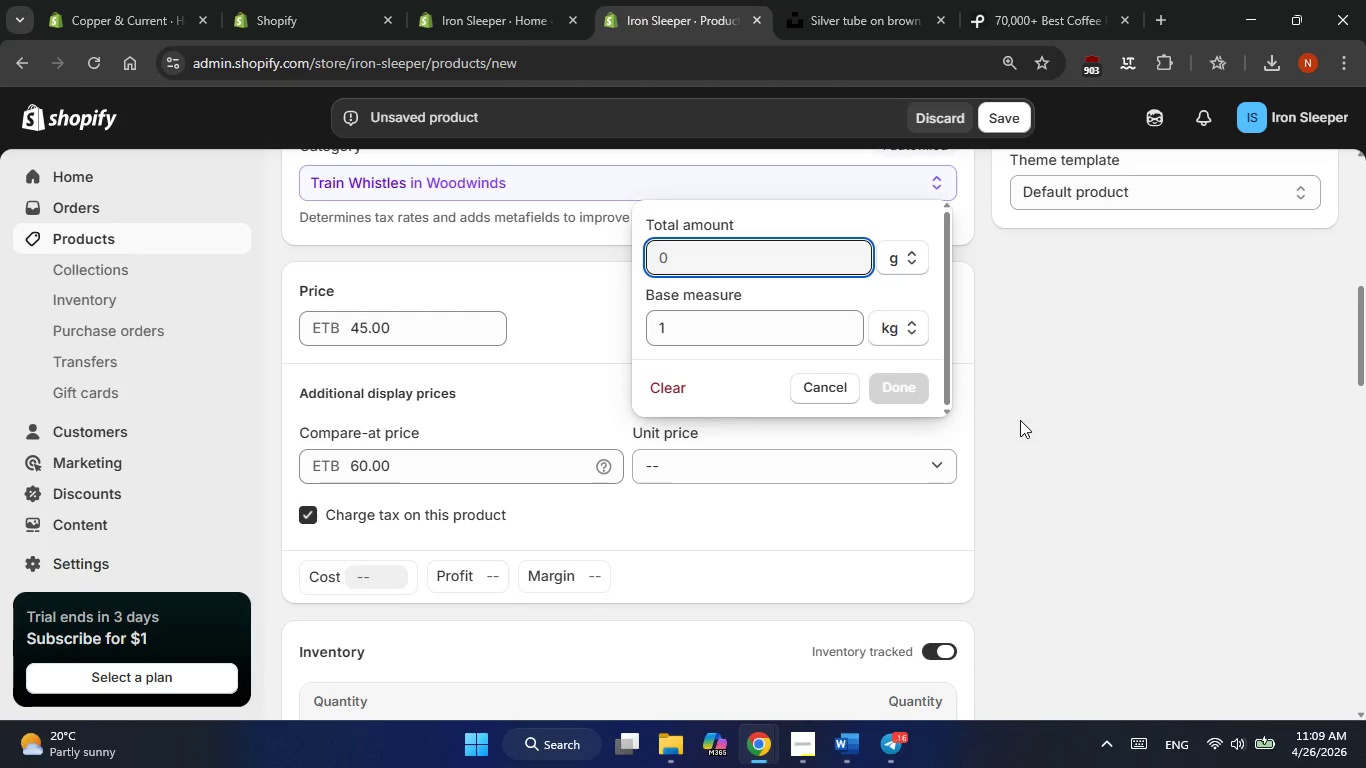 
wait(5.5)
 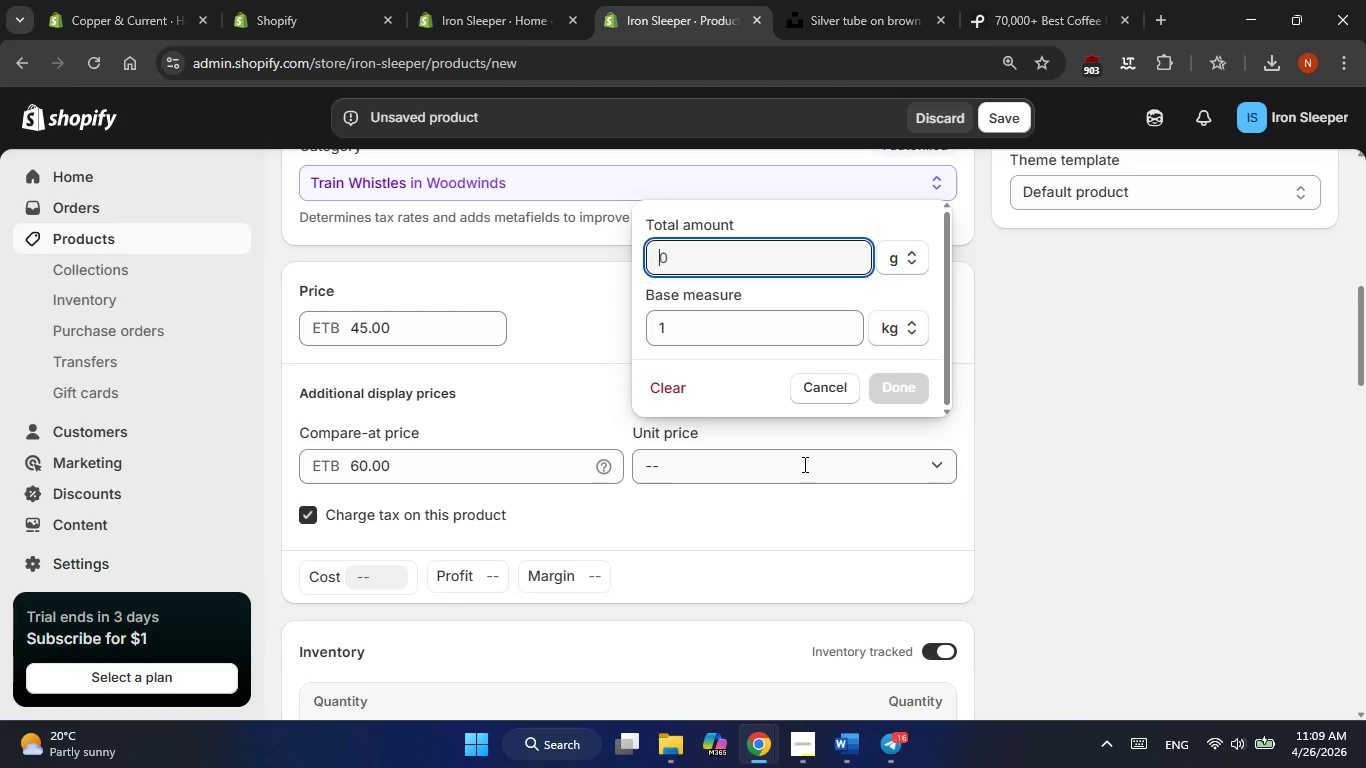 
left_click([1001, 326])
 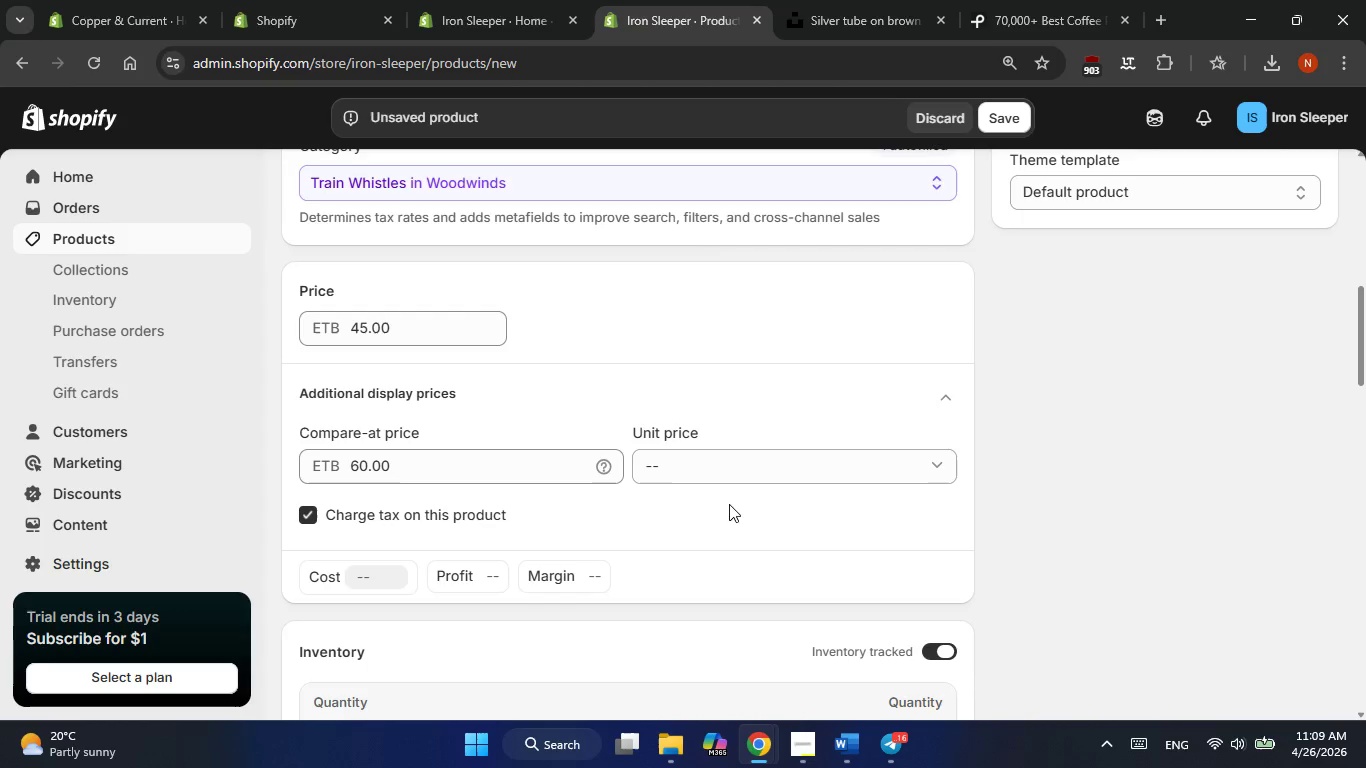 
left_click([731, 457])
 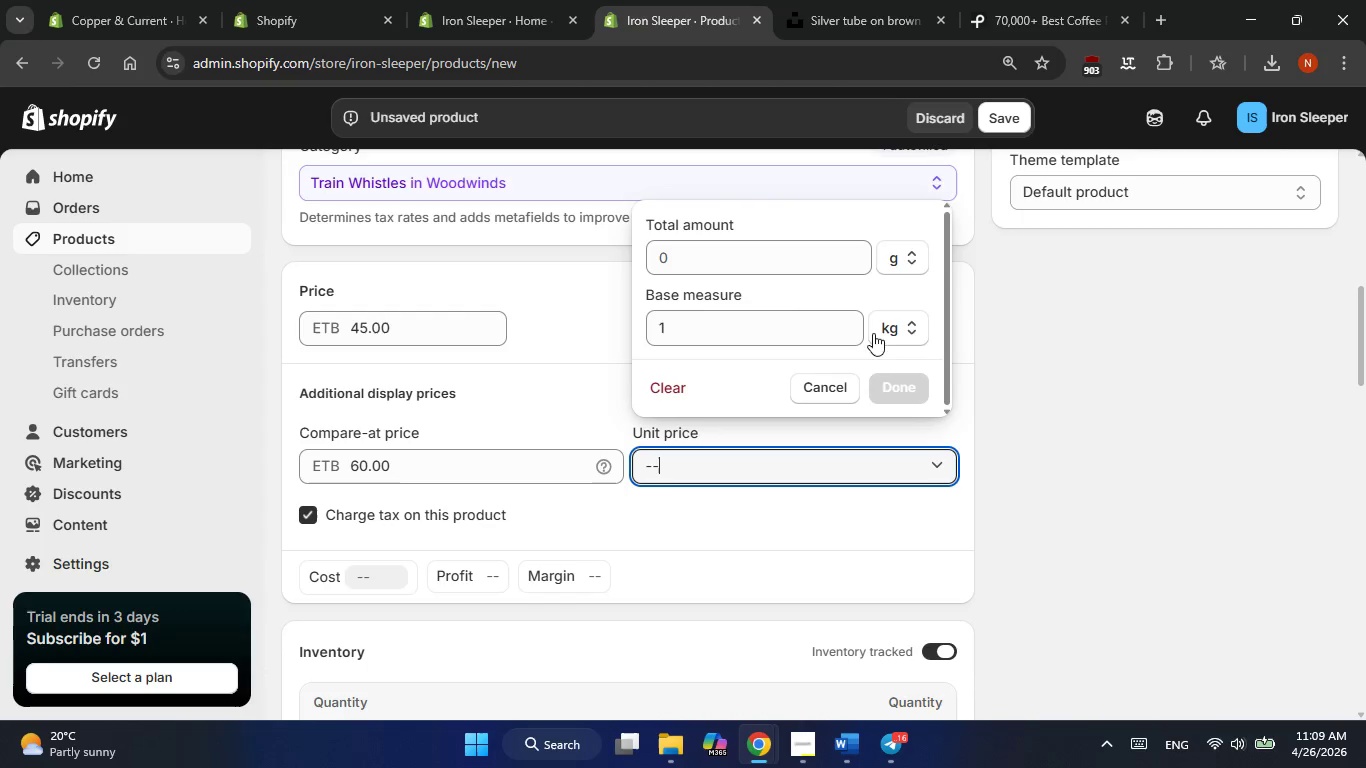 
left_click([898, 331])
 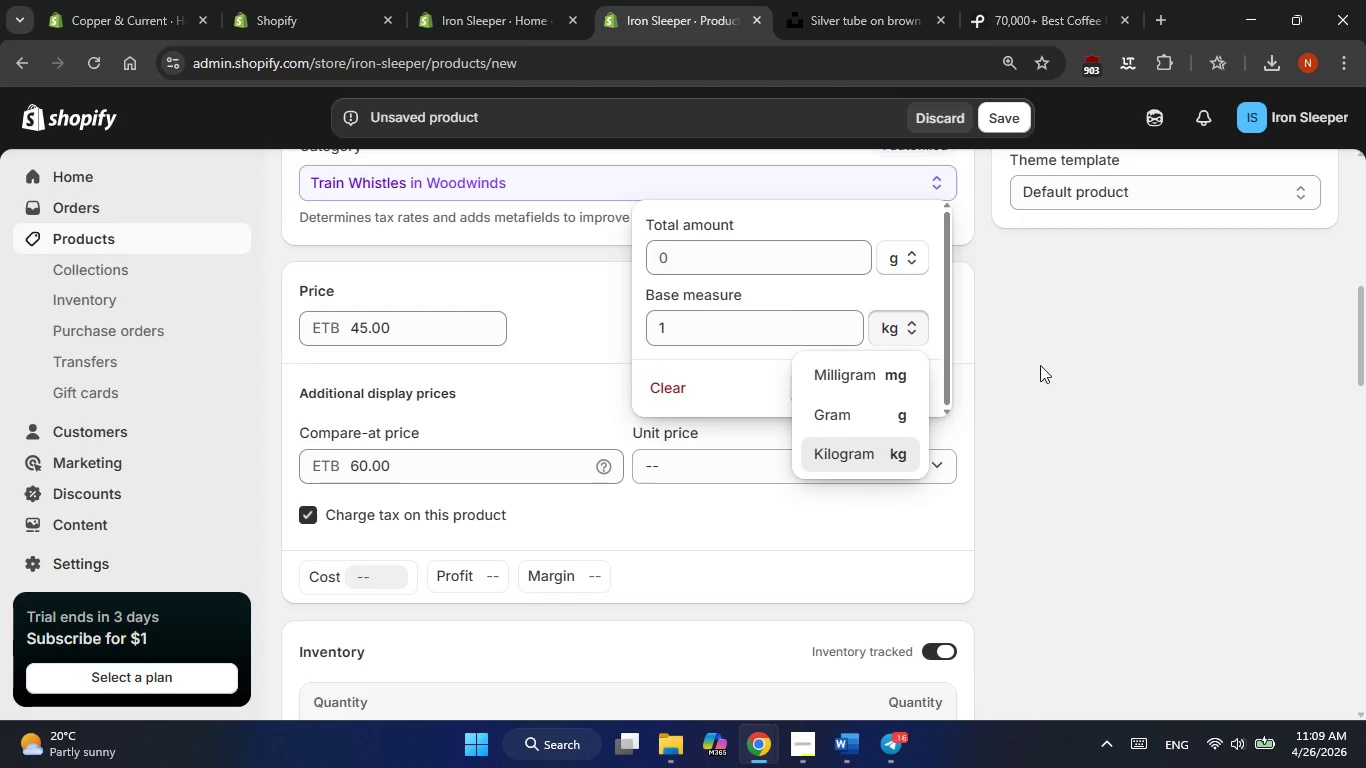 
left_click([1091, 375])
 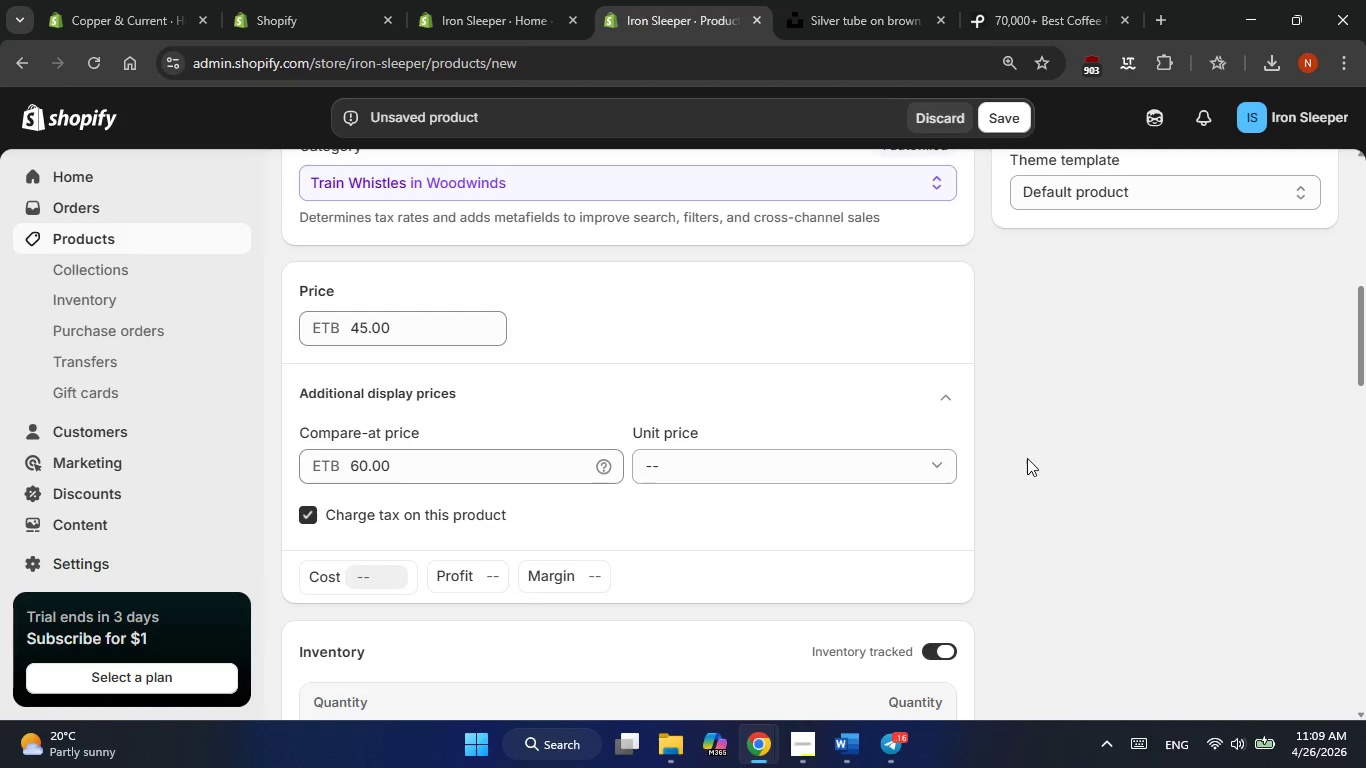 
scroll: coordinate [1027, 458], scroll_direction: up, amount: 2.0
 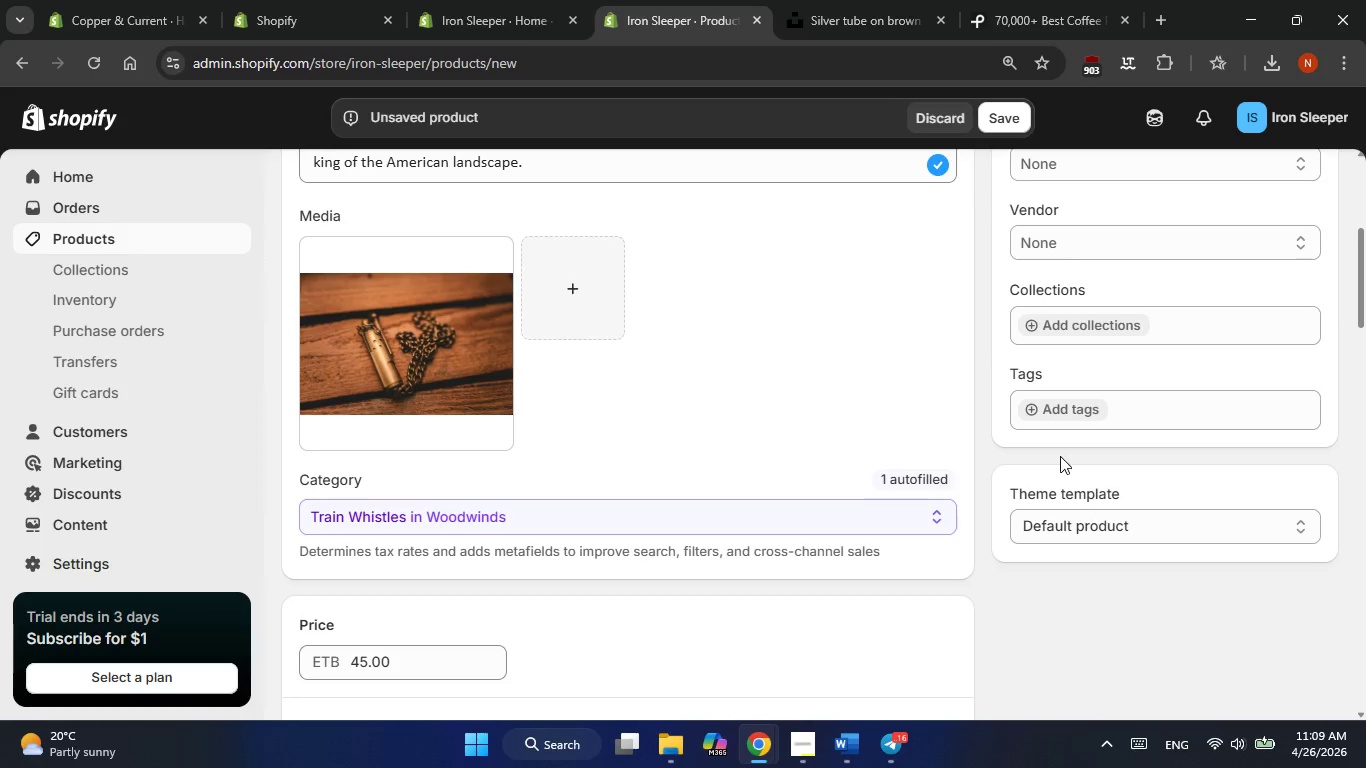 
left_click([1080, 411])
 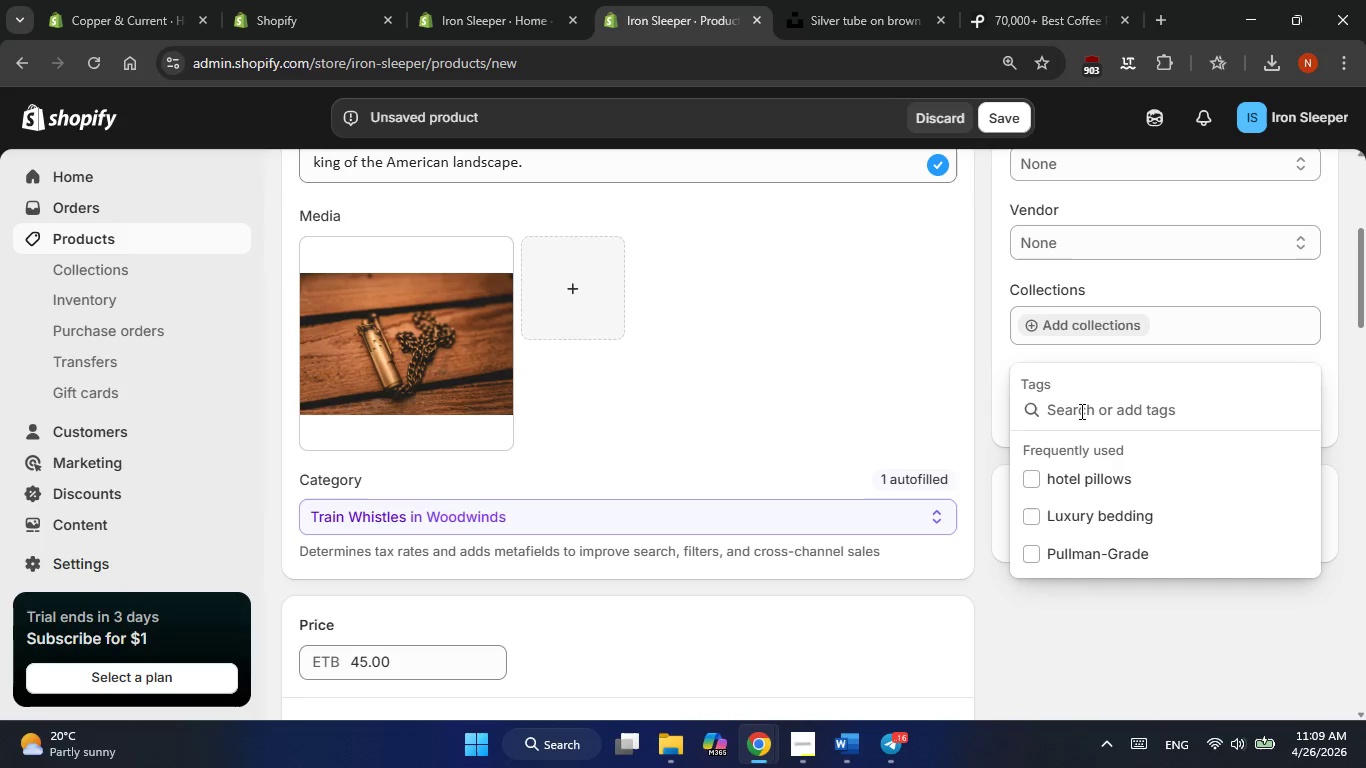 
type(VIntage collectibles)
 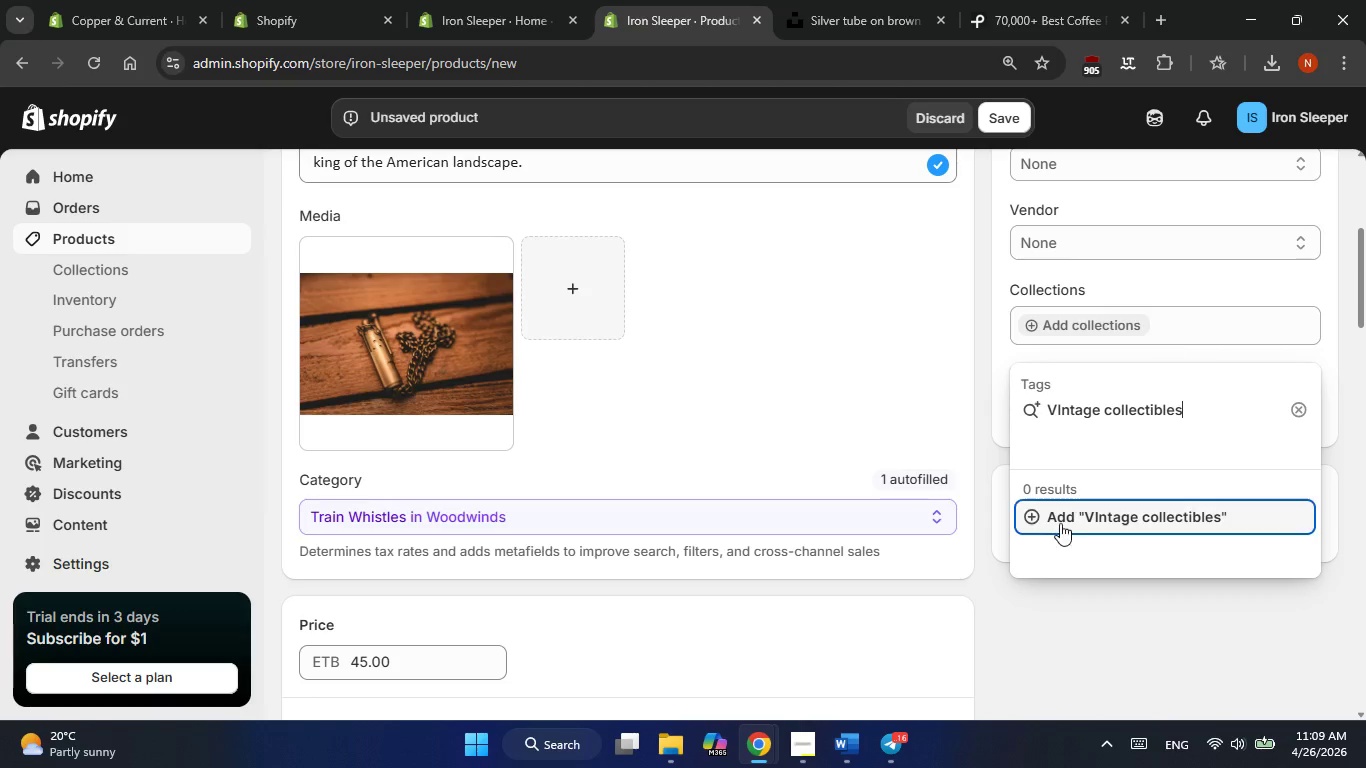 
left_click([1064, 511])
 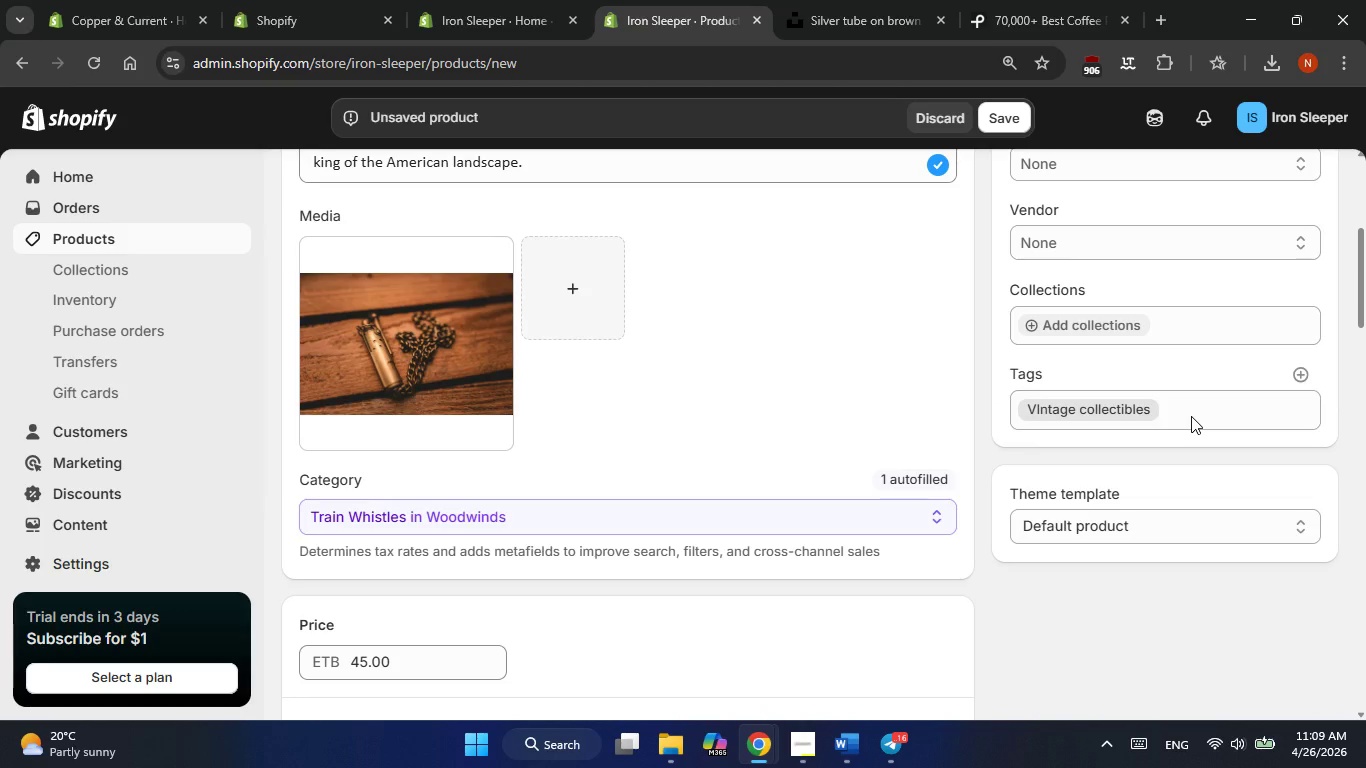 
left_click([1286, 375])
 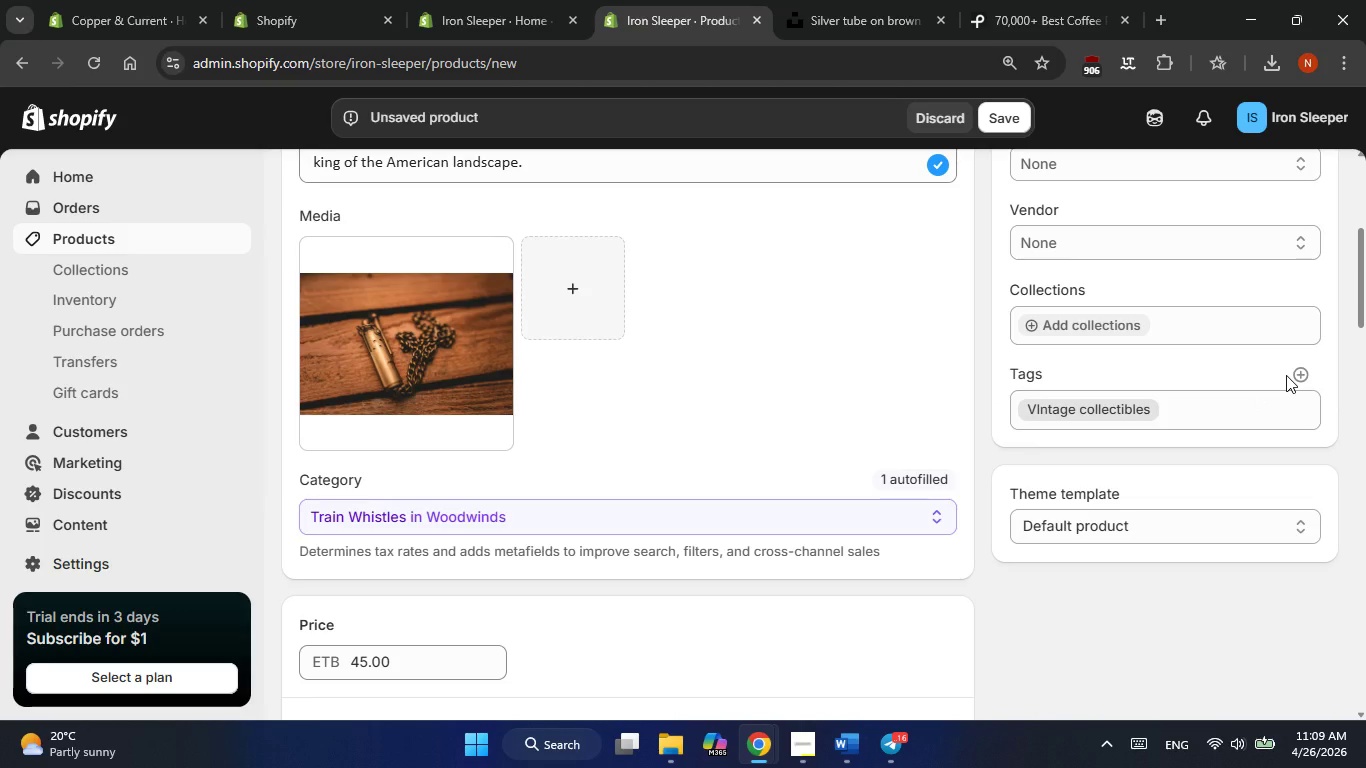 
key(Shift+ShiftLeft)
 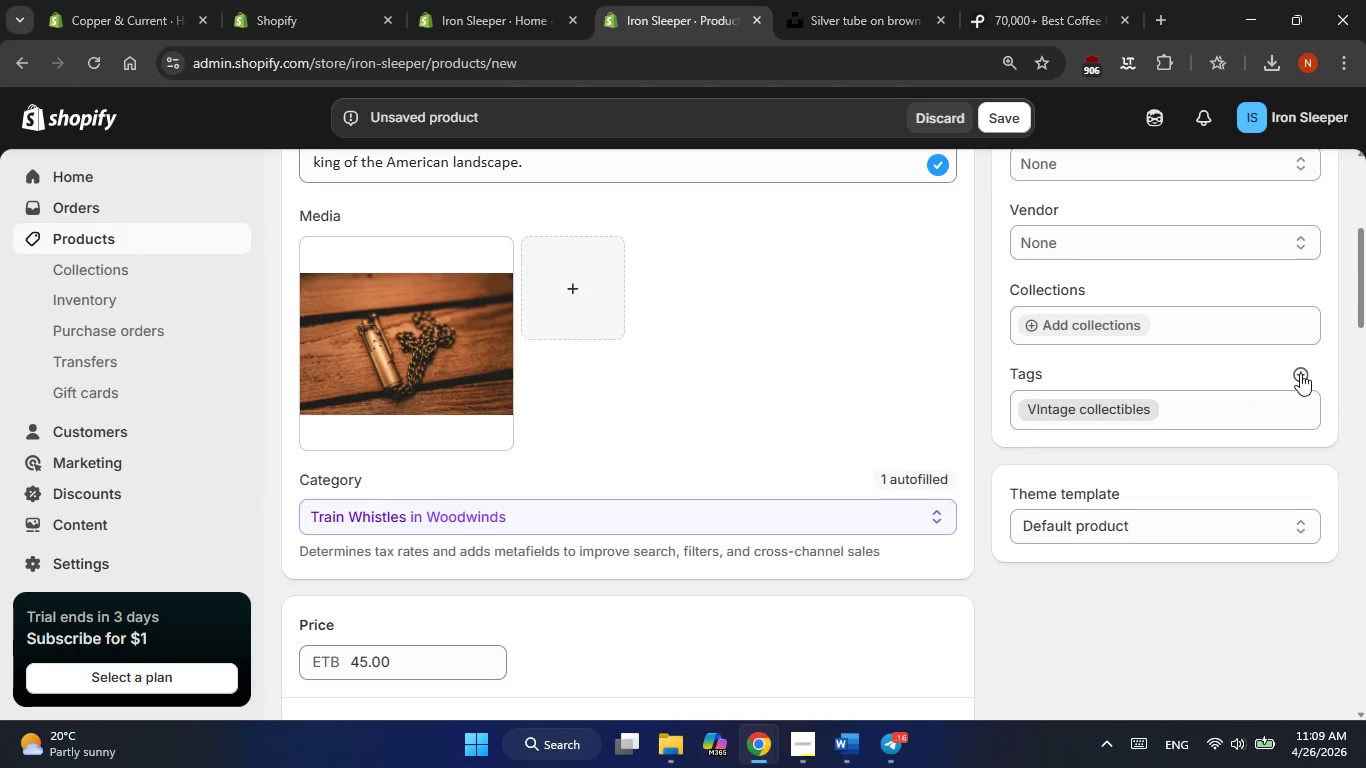 
left_click([1300, 373])
 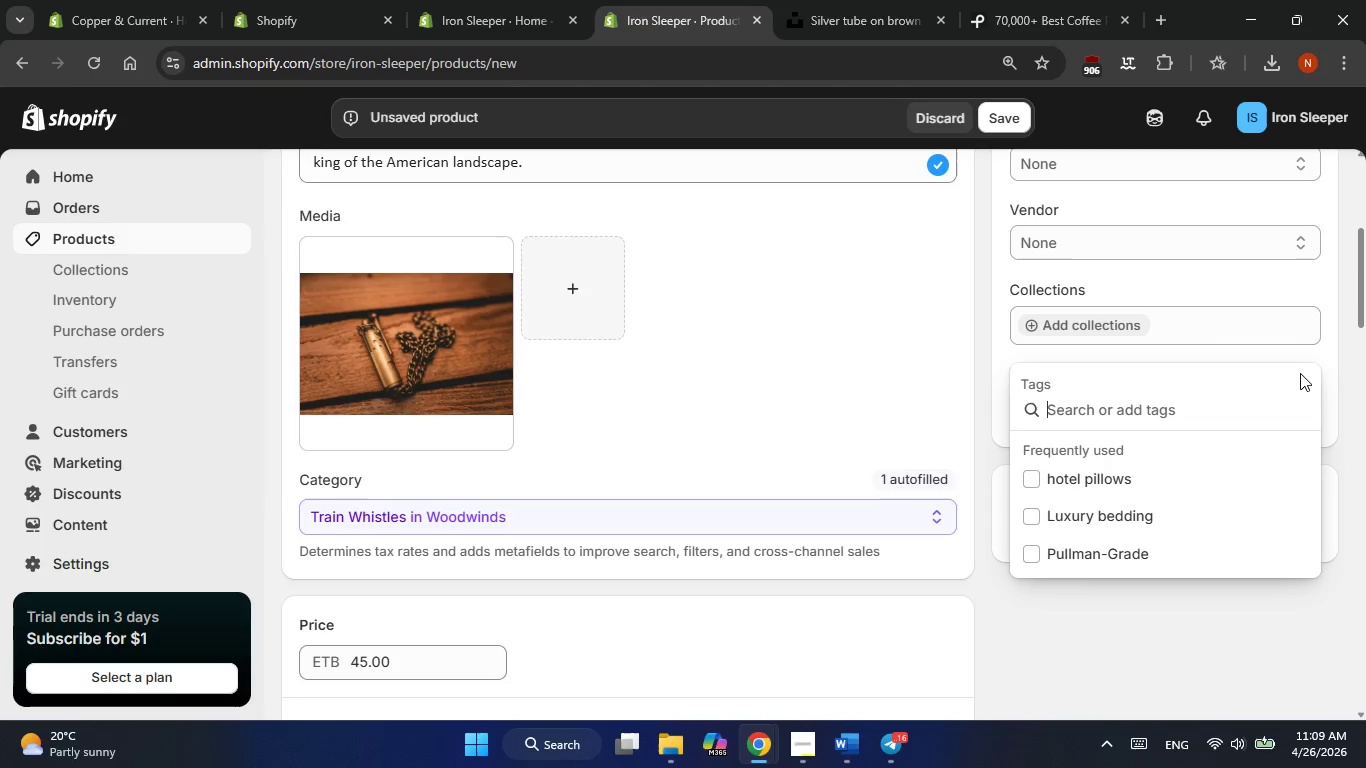 
type(Rail )
 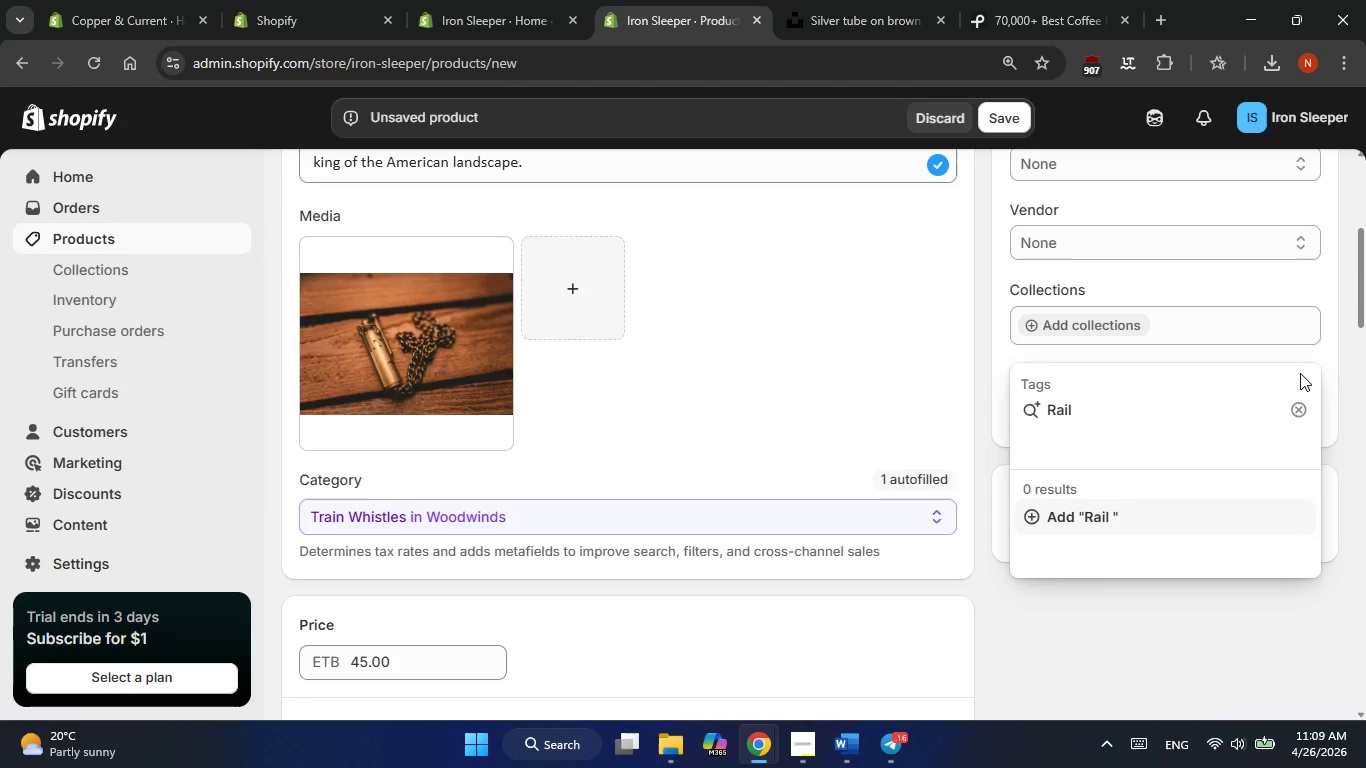 
key(Backspace)
type(roadiana)
 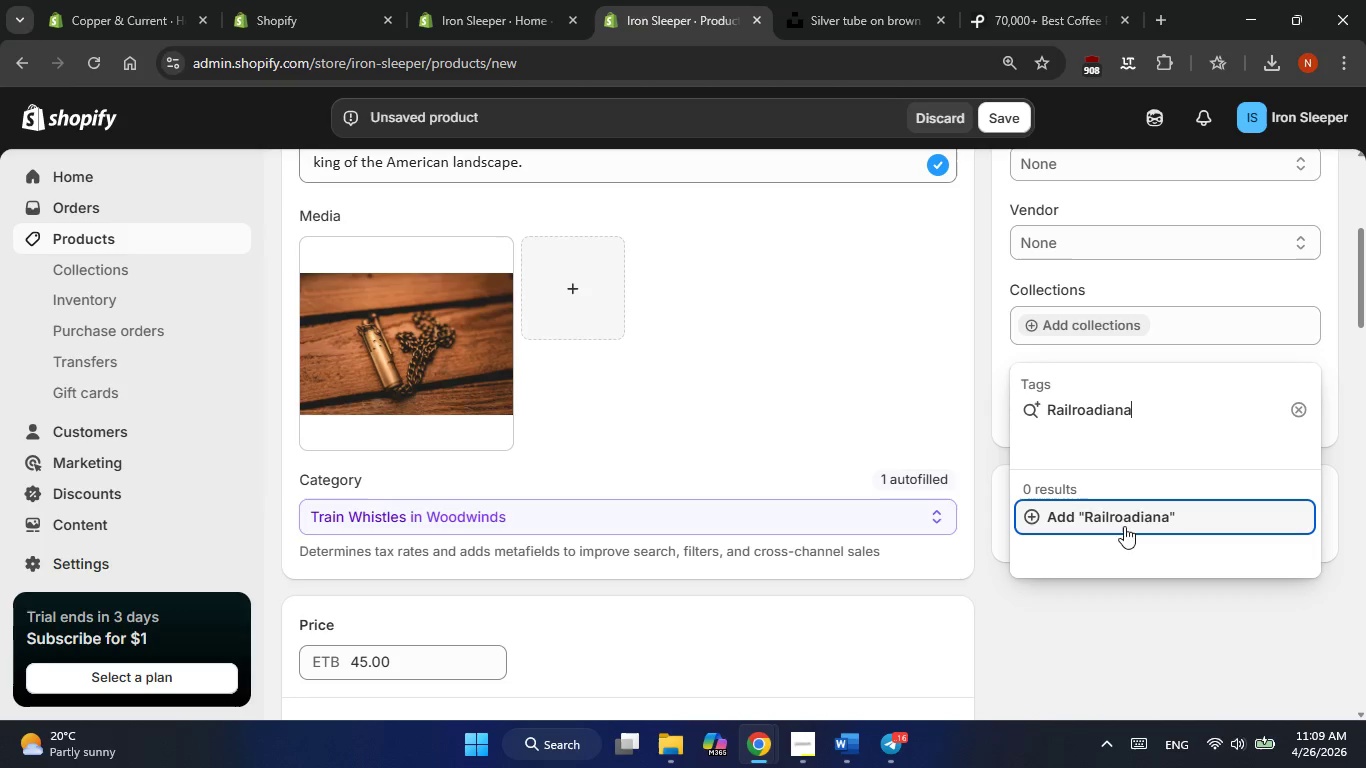 
left_click([1122, 521])
 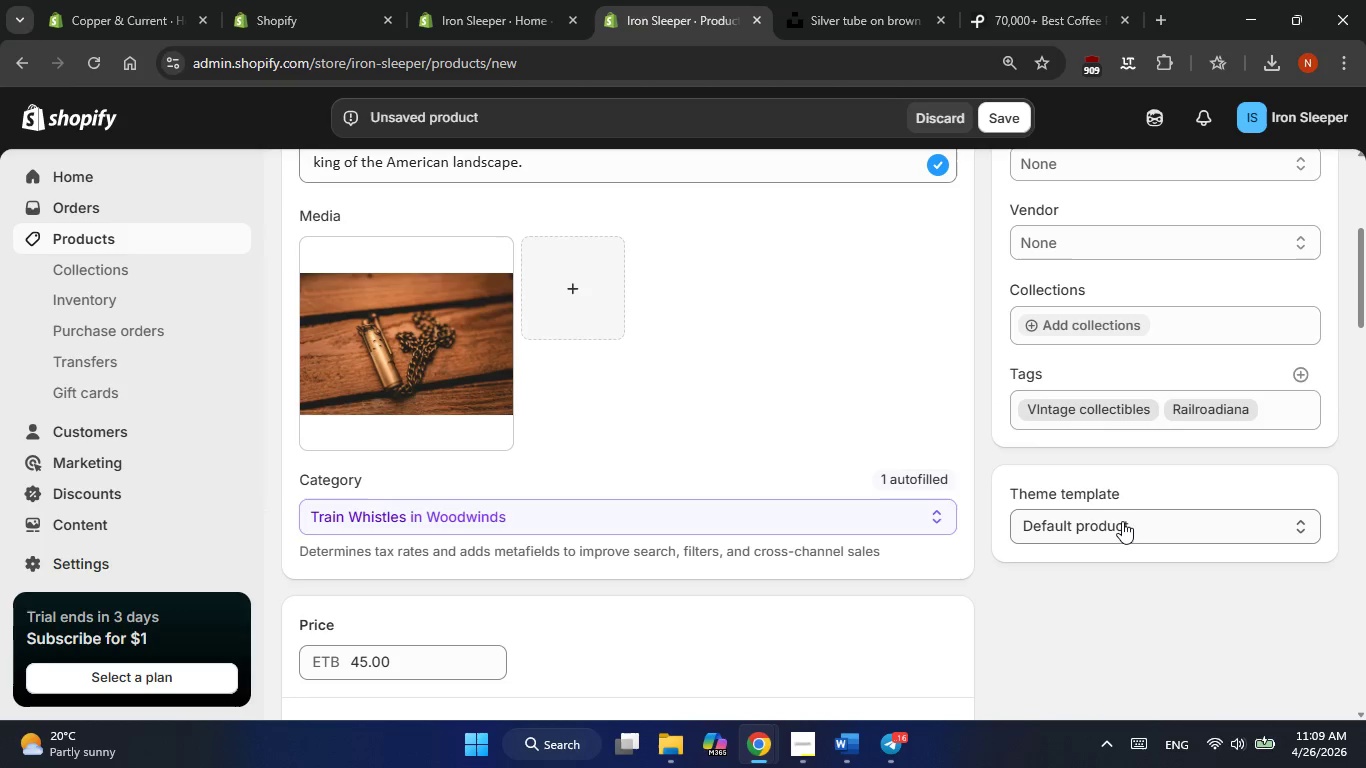 
type(bra)
 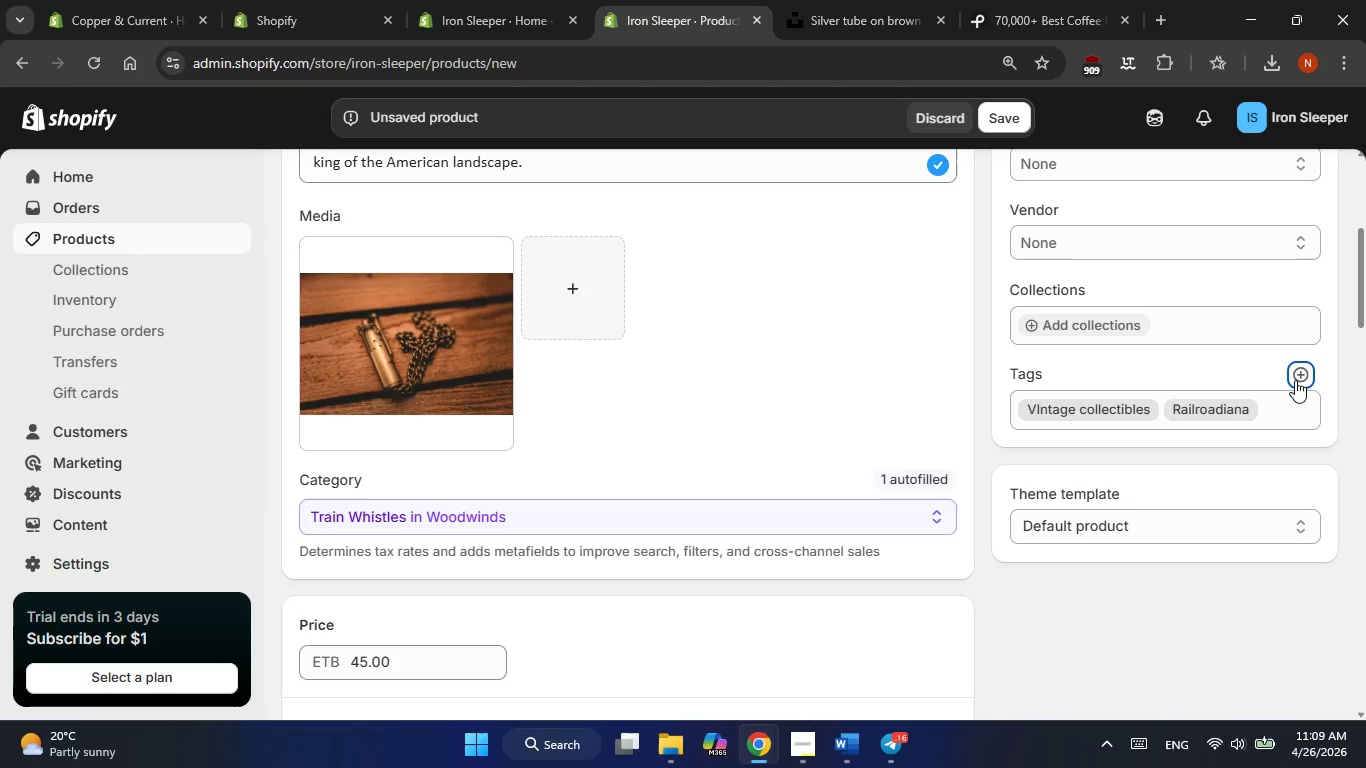 
left_click([1300, 374])
 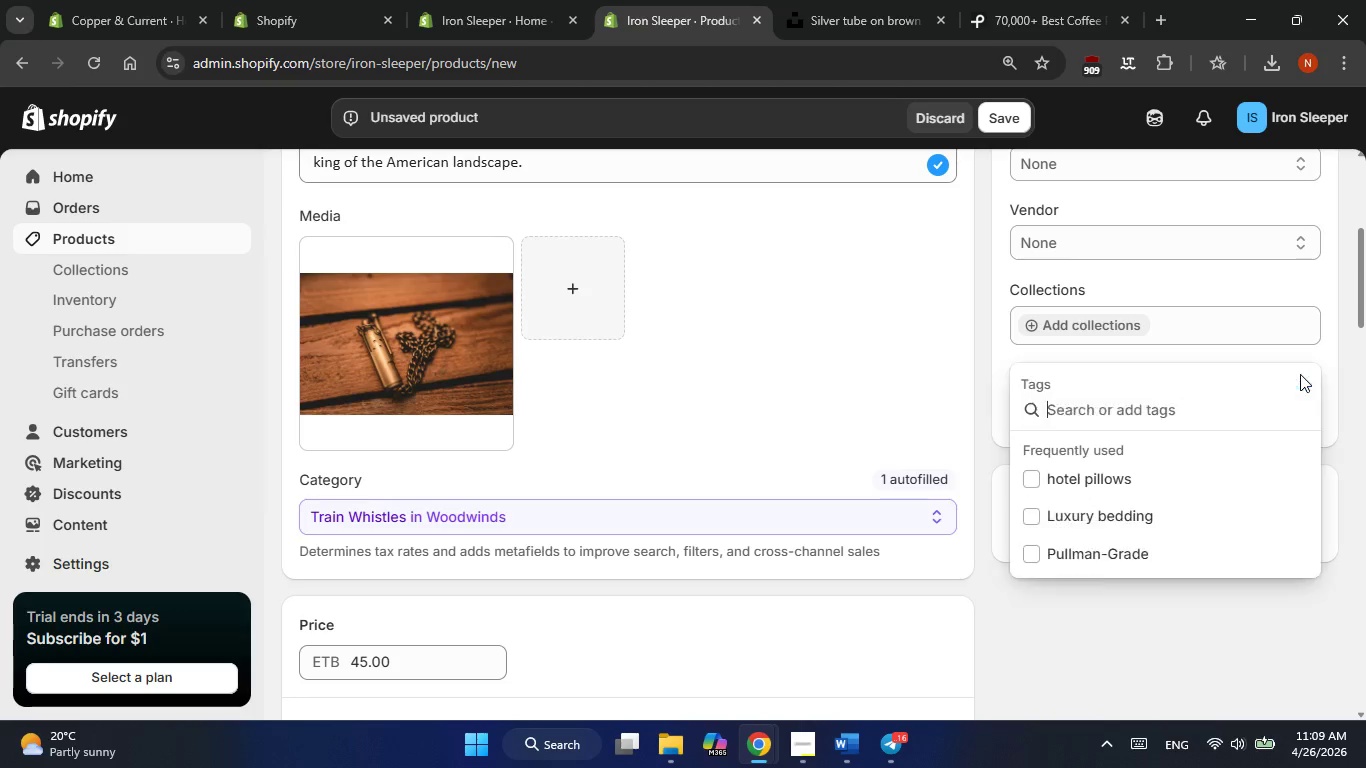 
type(brass gift)
 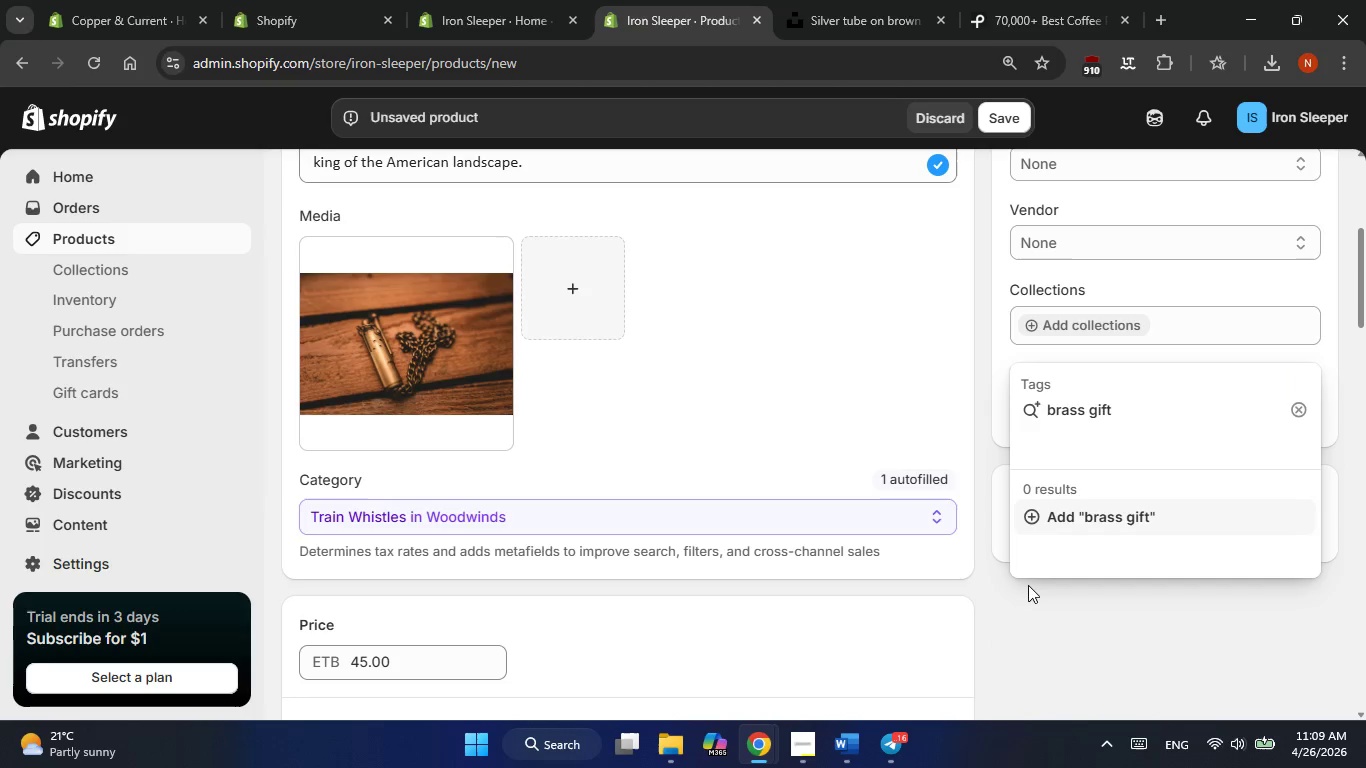 
left_click([1030, 517])
 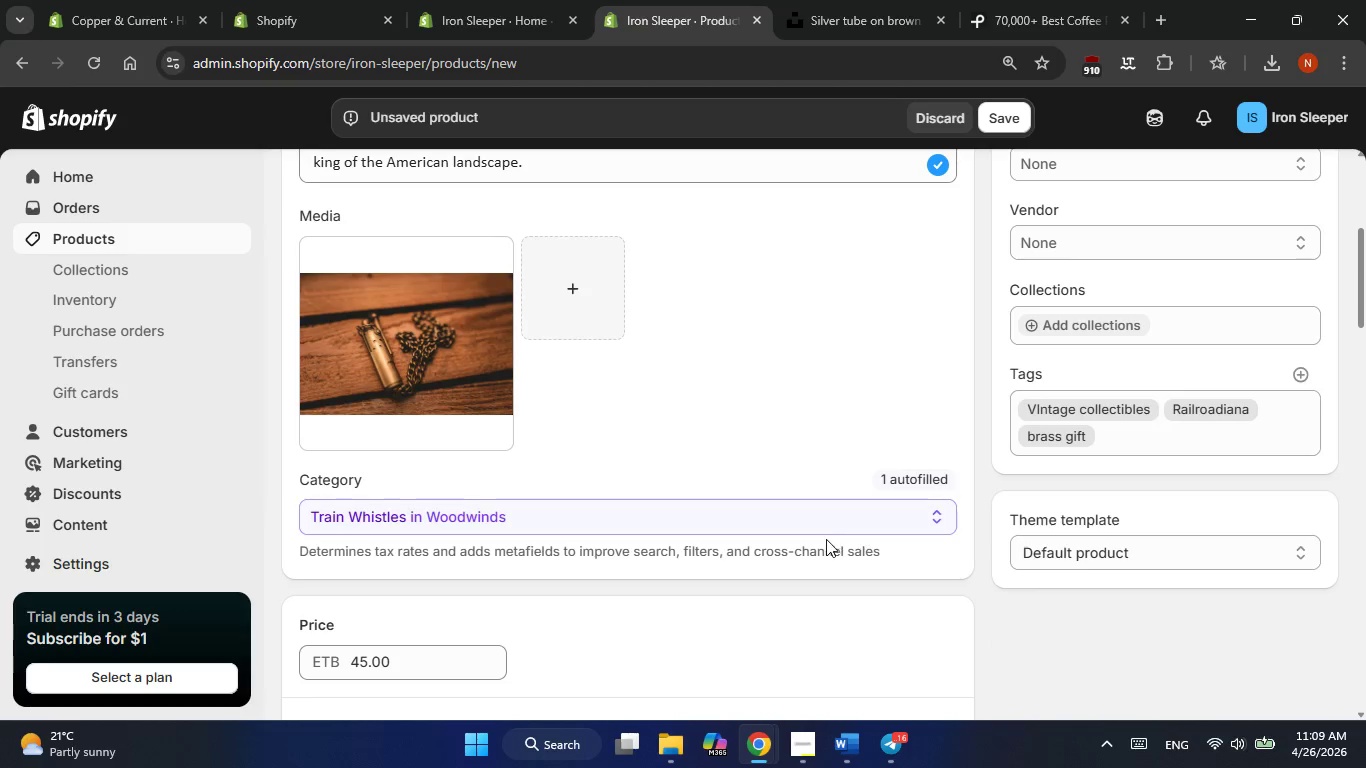 
scroll: coordinate [826, 539], scroll_direction: down, amount: 3.0
 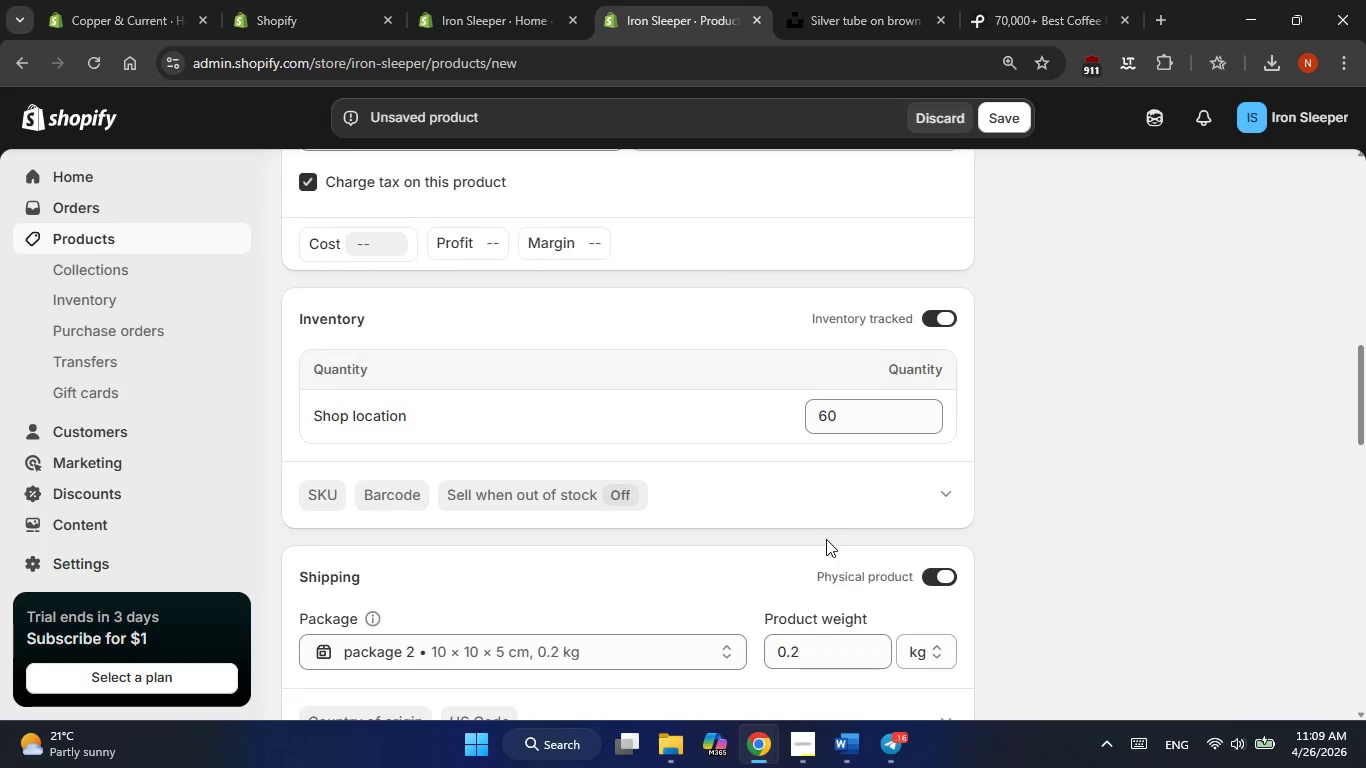 
scroll: coordinate [826, 539], scroll_direction: none, amount: 0.0
 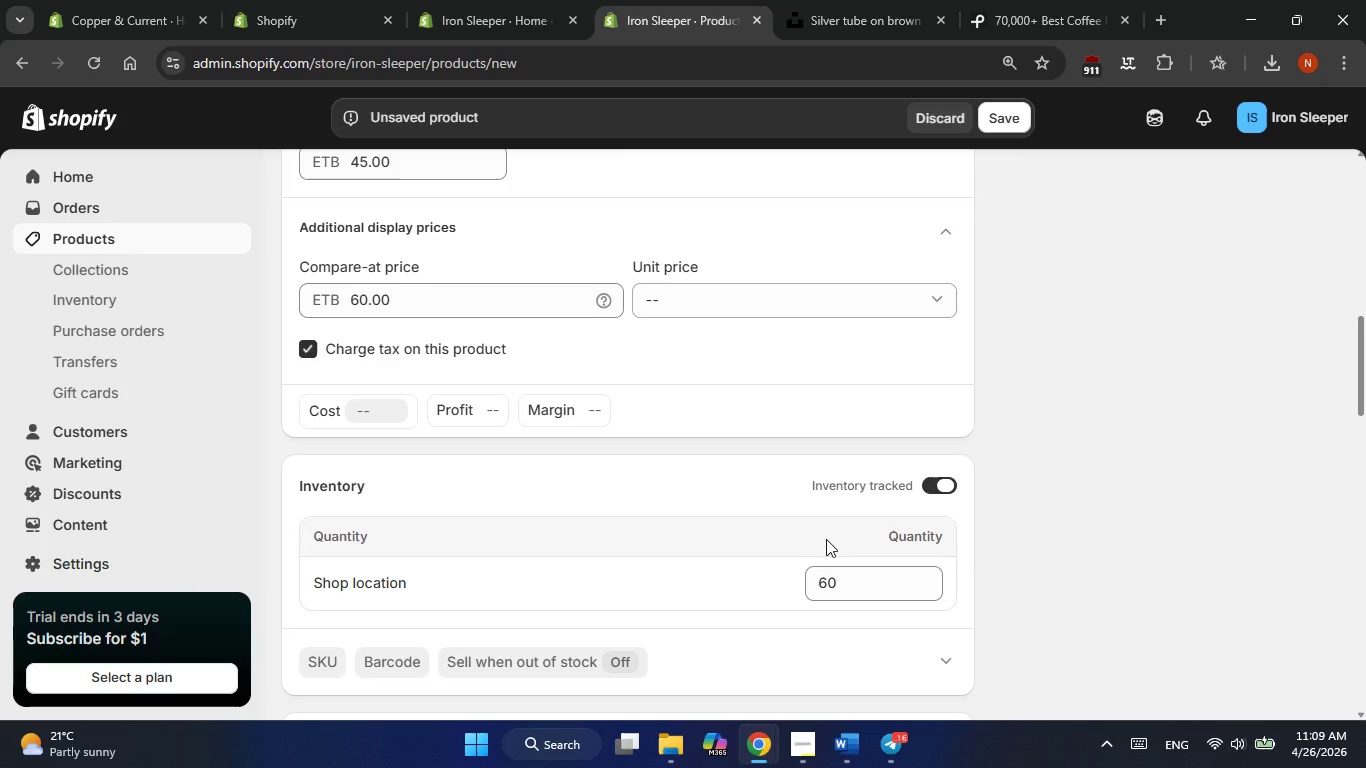 
scroll: coordinate [826, 539], scroll_direction: up, amount: 2.0
 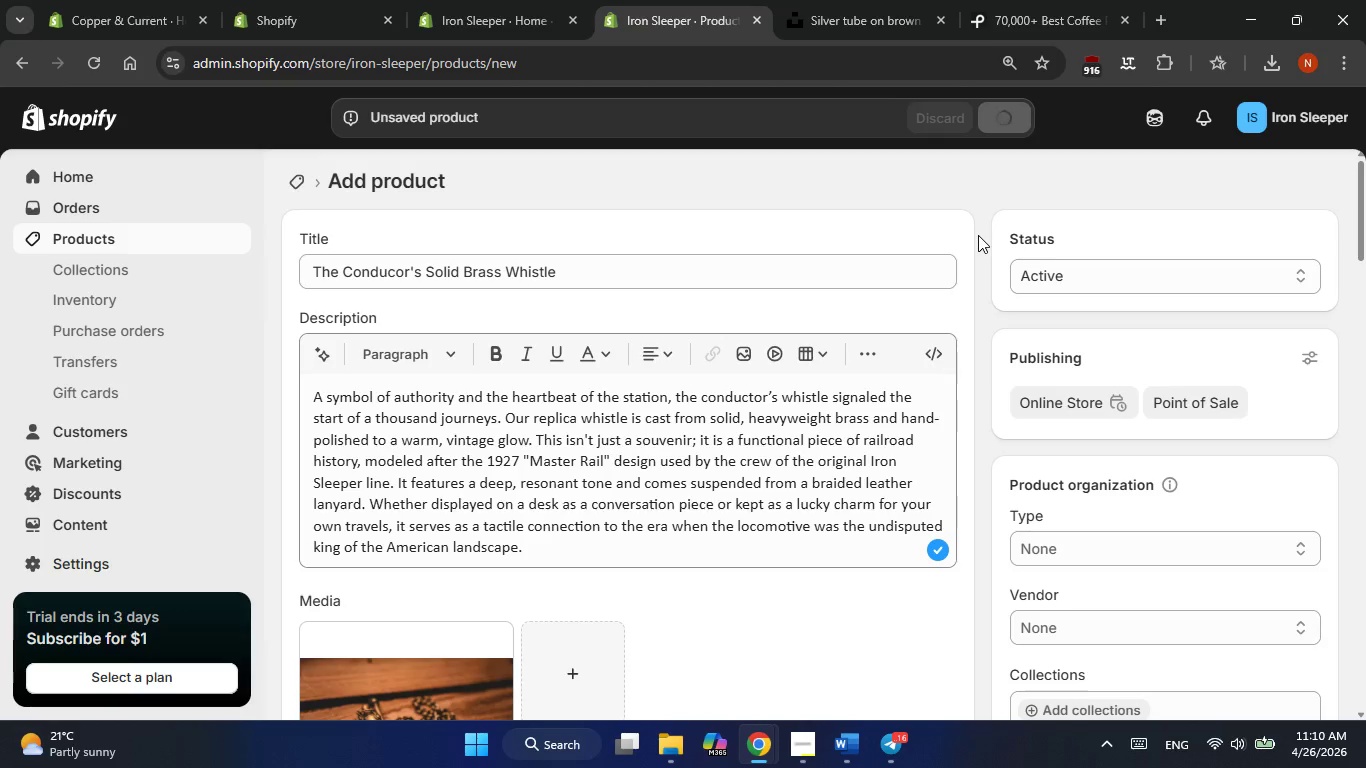 
wait(8.66)
 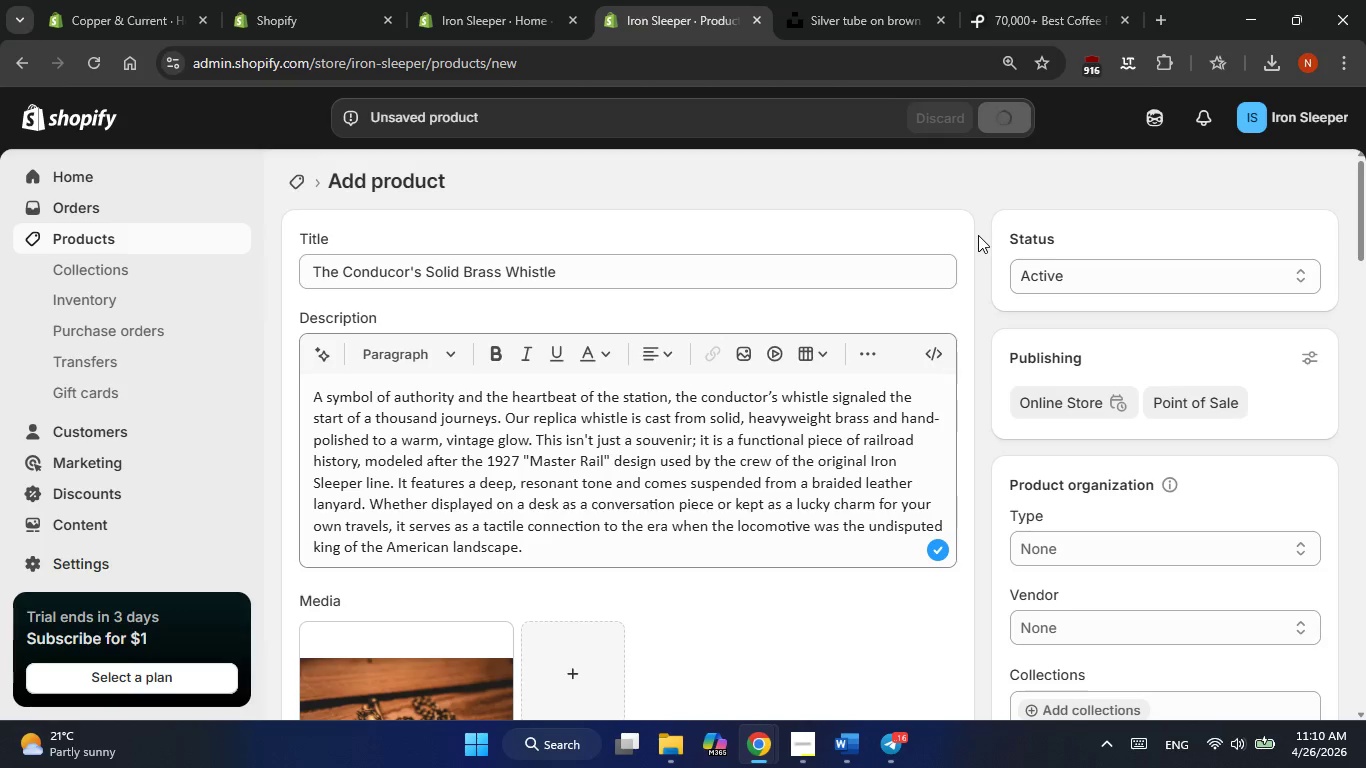 
scroll: coordinate [978, 235], scroll_direction: down, amount: 2.0
 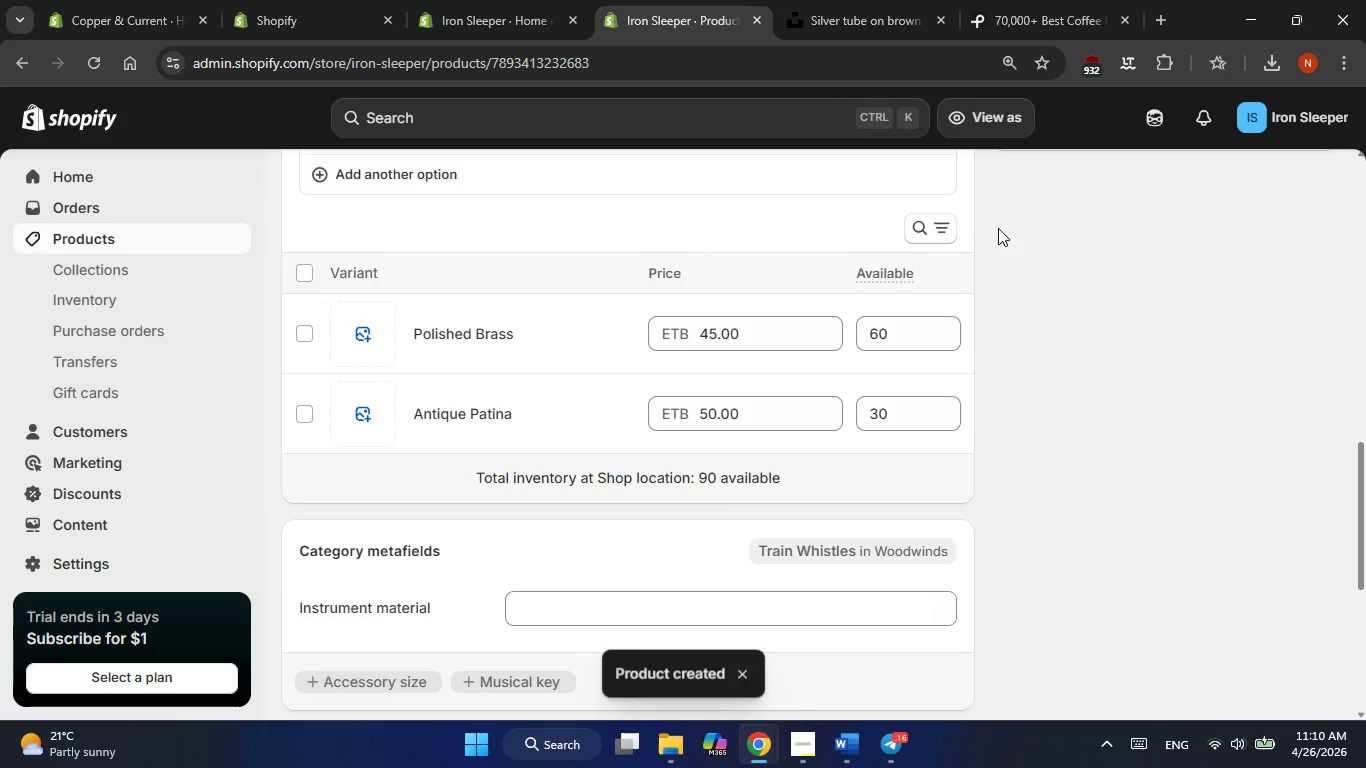 
scroll: coordinate [998, 228], scroll_direction: up, amount: 11.0
 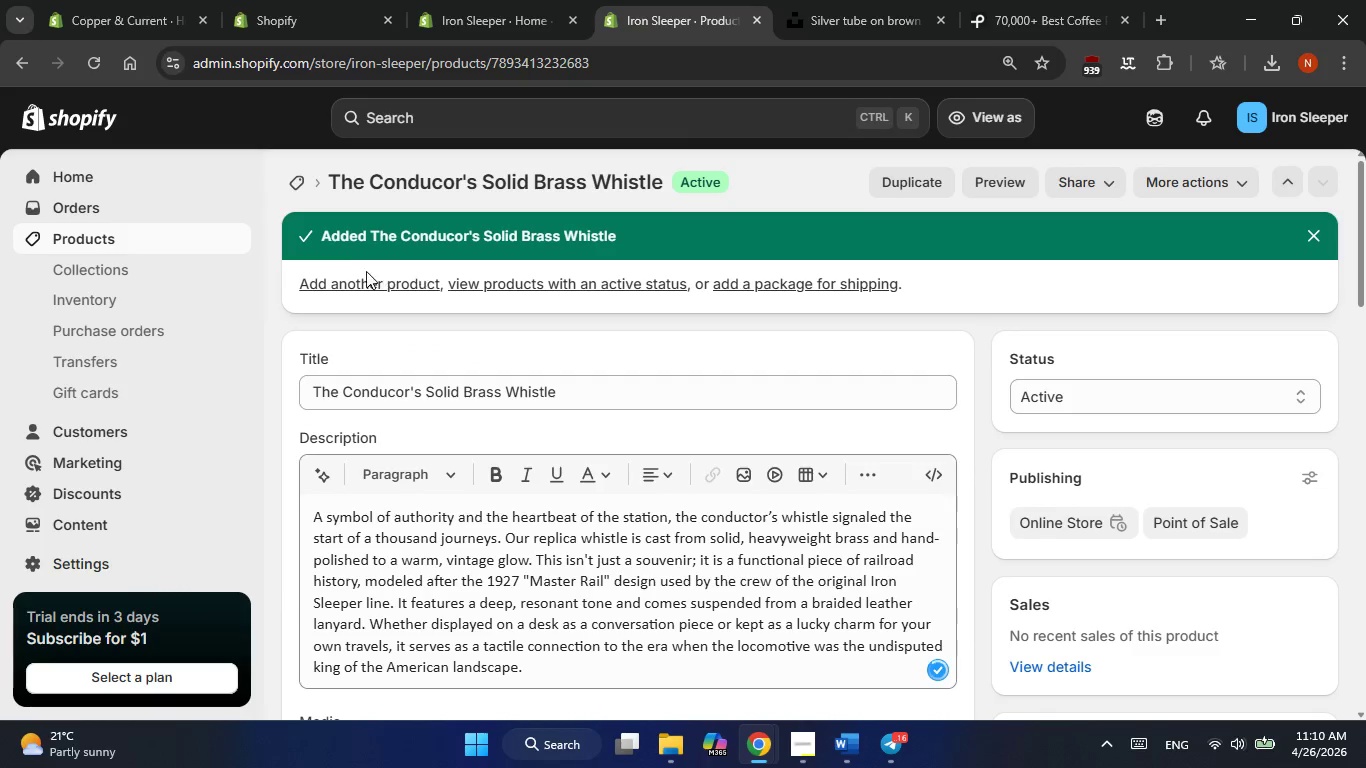 
left_click([352, 279])
 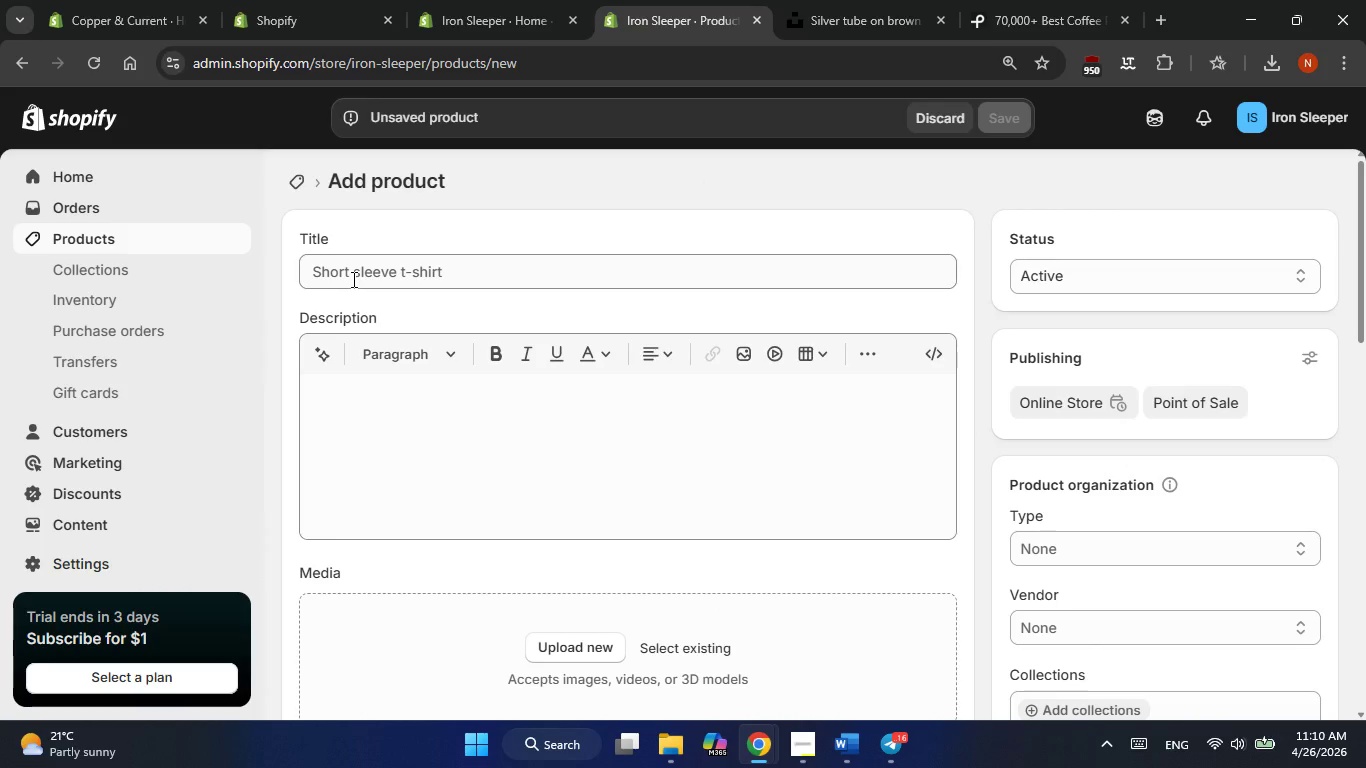 
wait(7.19)
 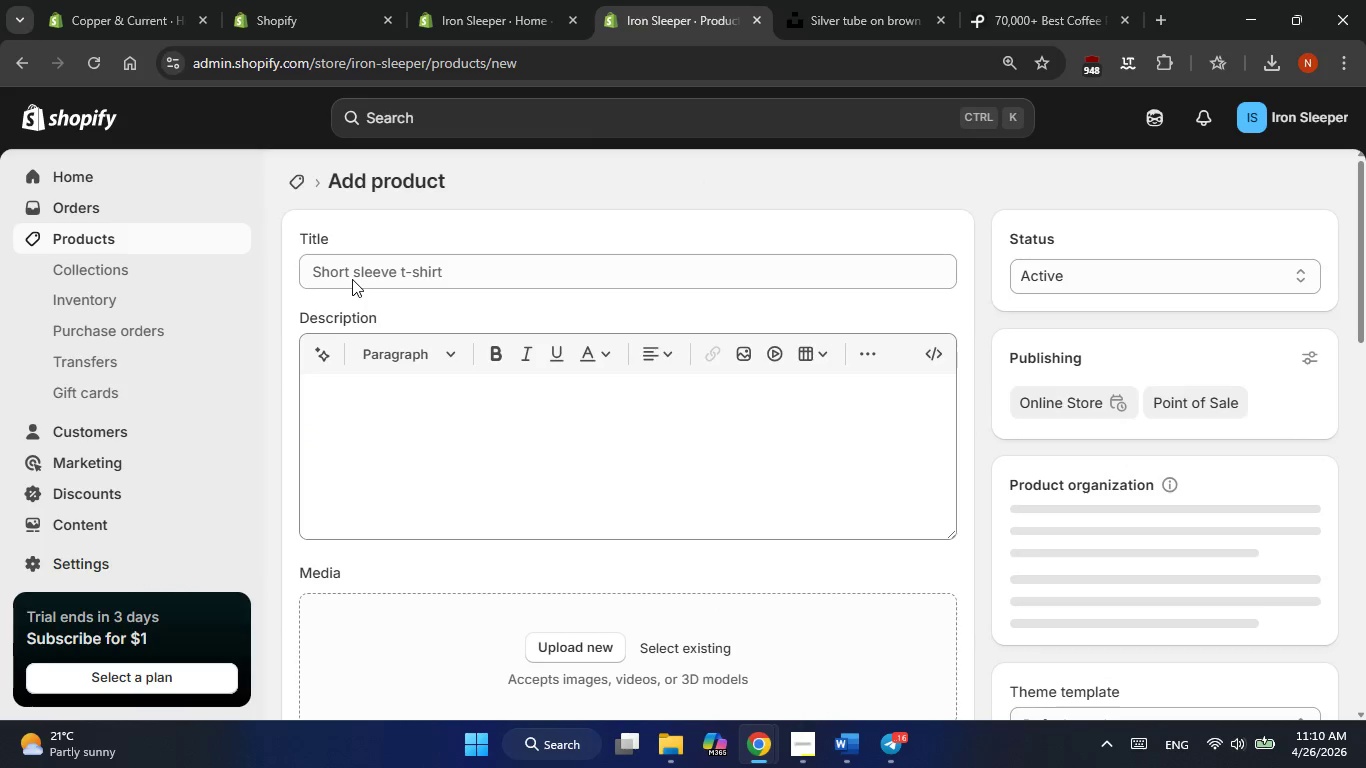 
left_click([142, 242])
 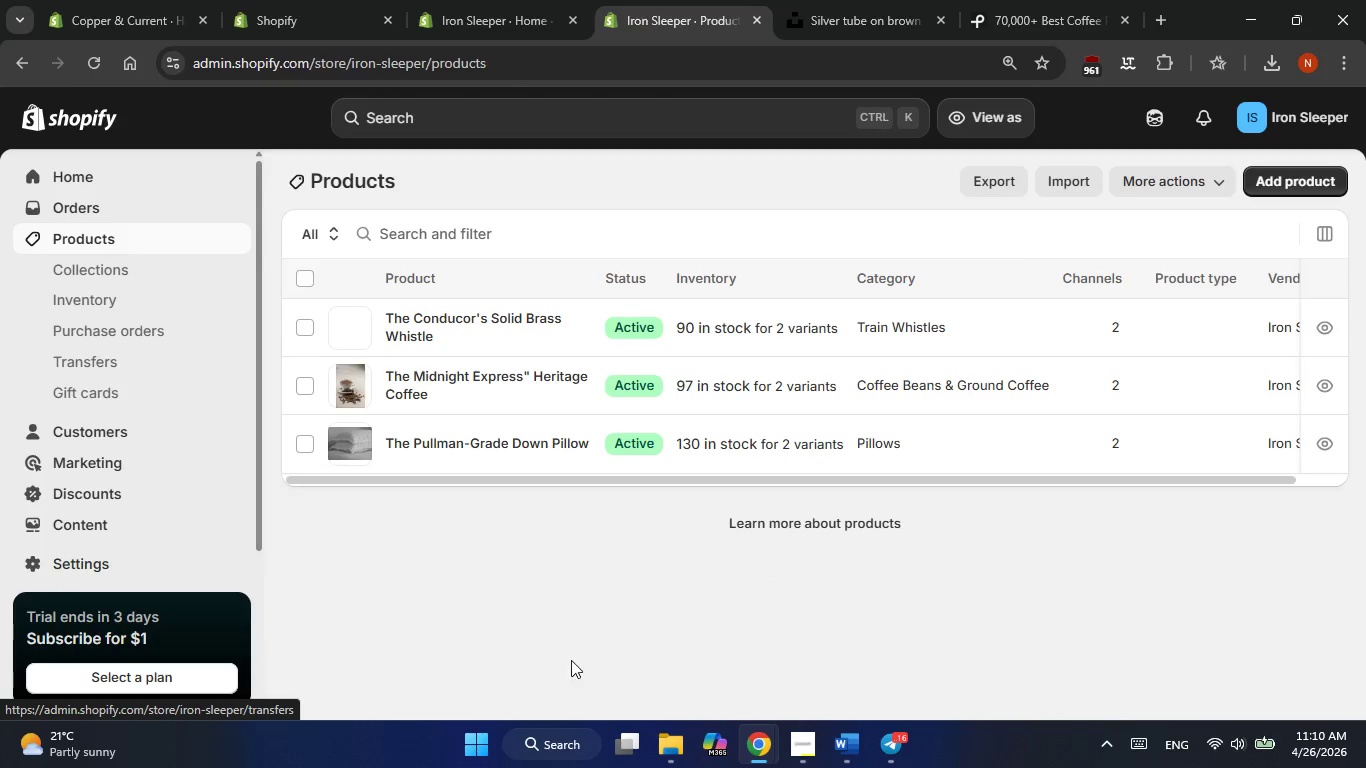 
left_click_drag(start_coordinate=[802, 734], to_coordinate=[798, 739])
 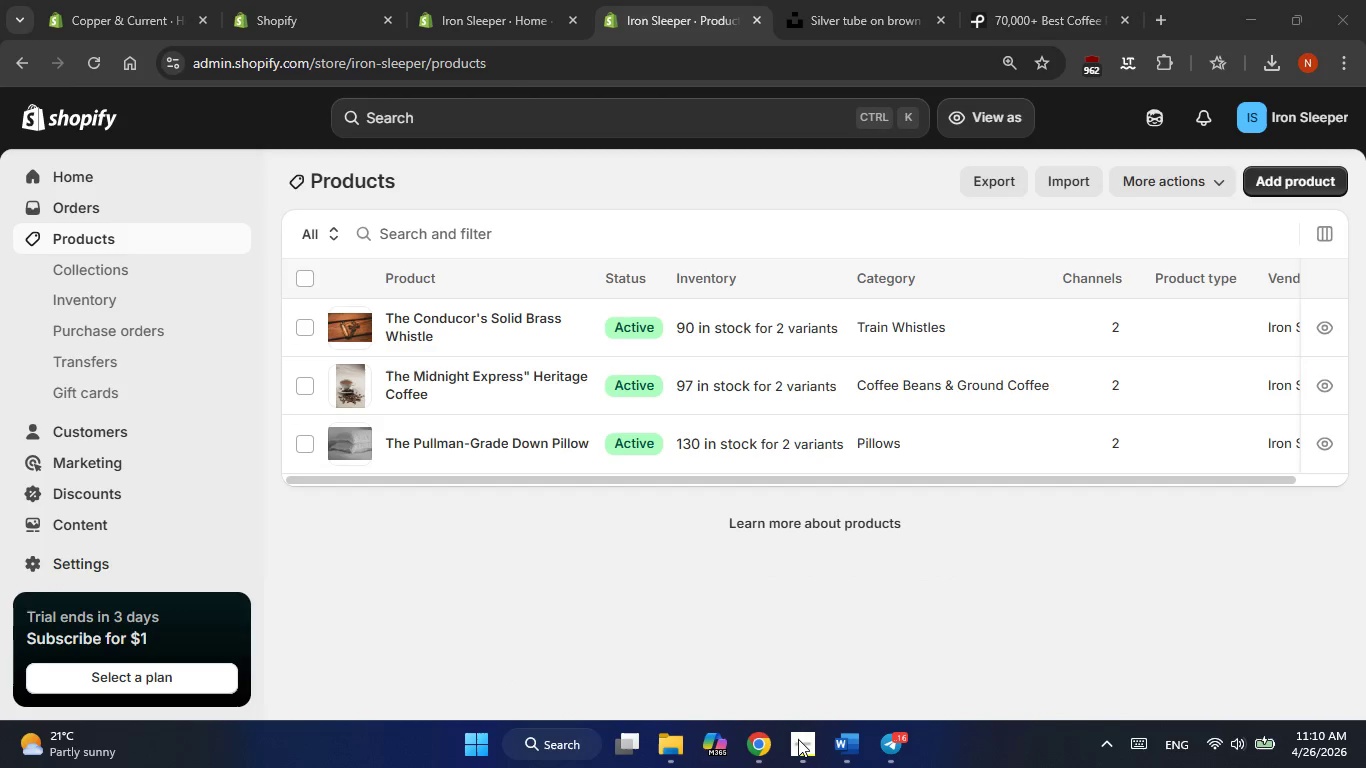 
left_click([798, 739])